 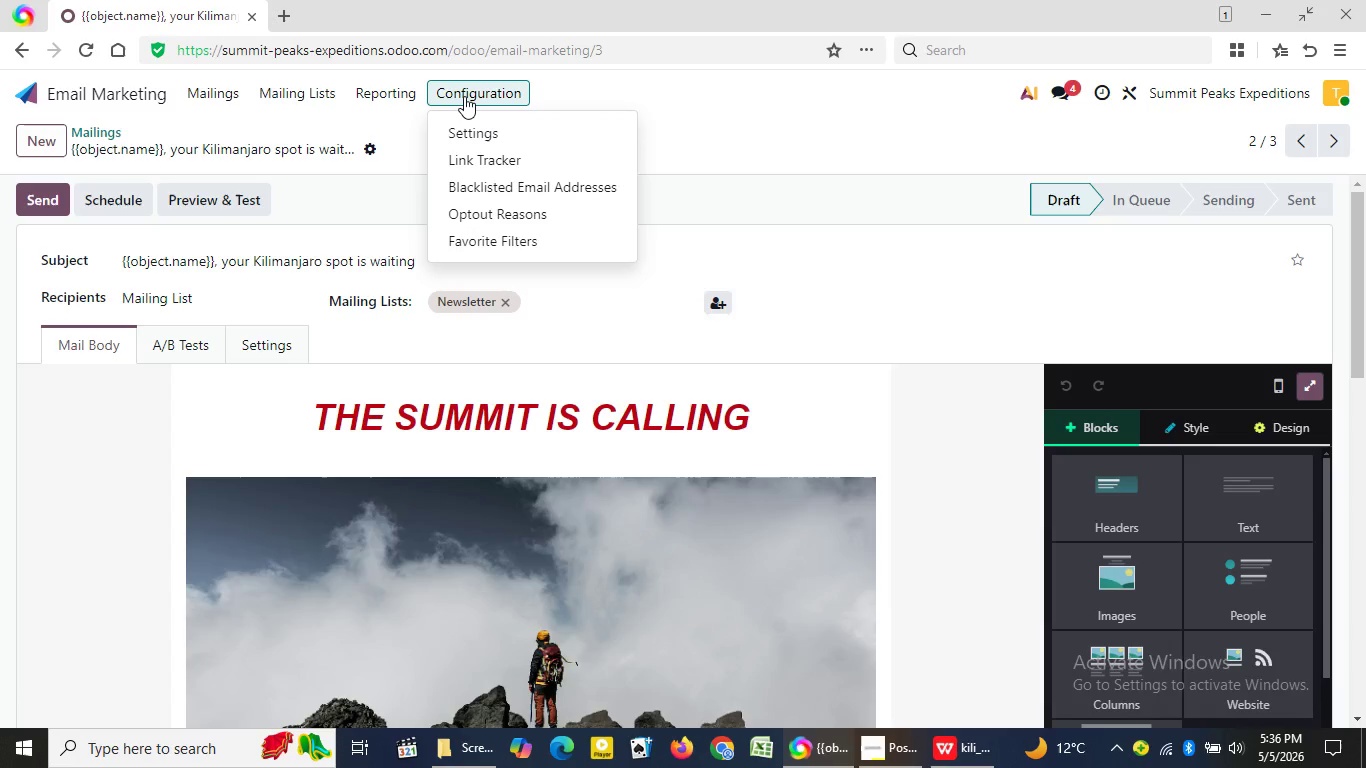 
left_click([483, 128])
 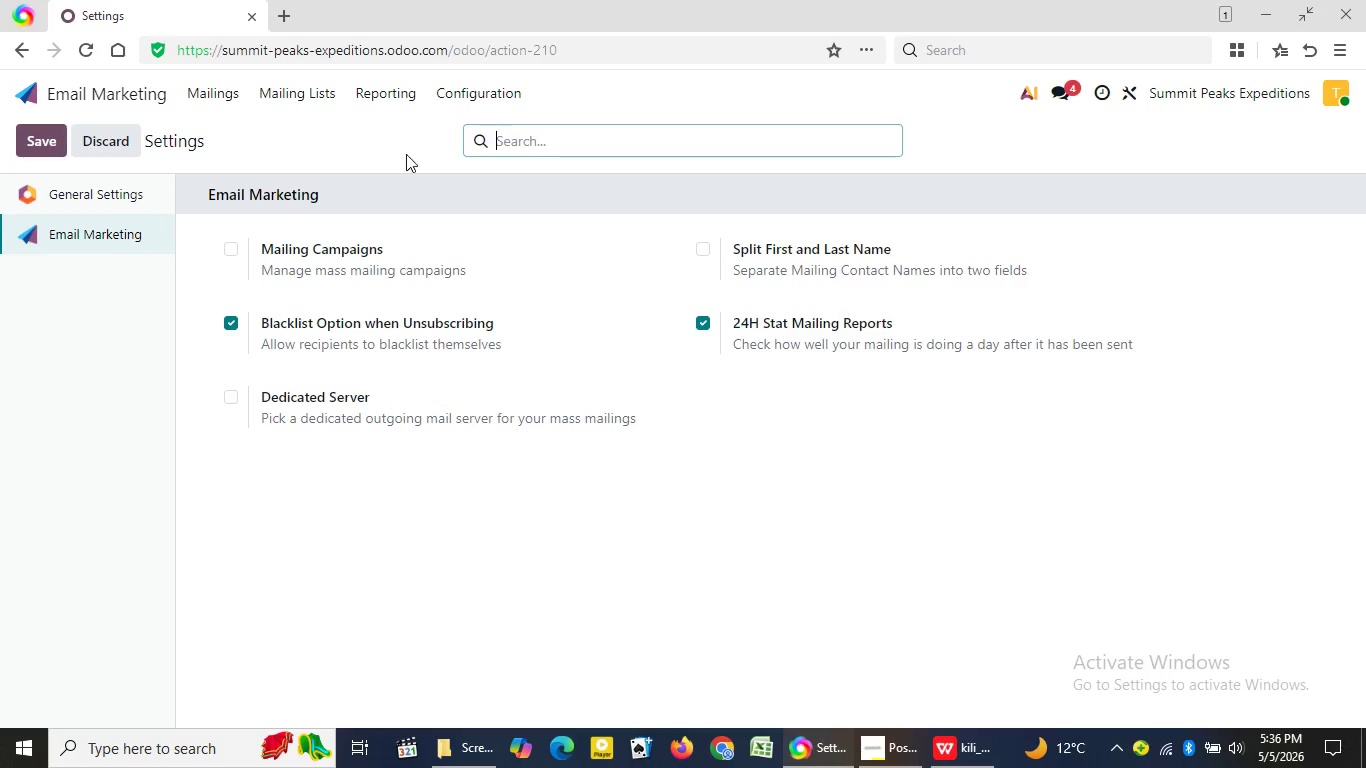 
wait(5.23)
 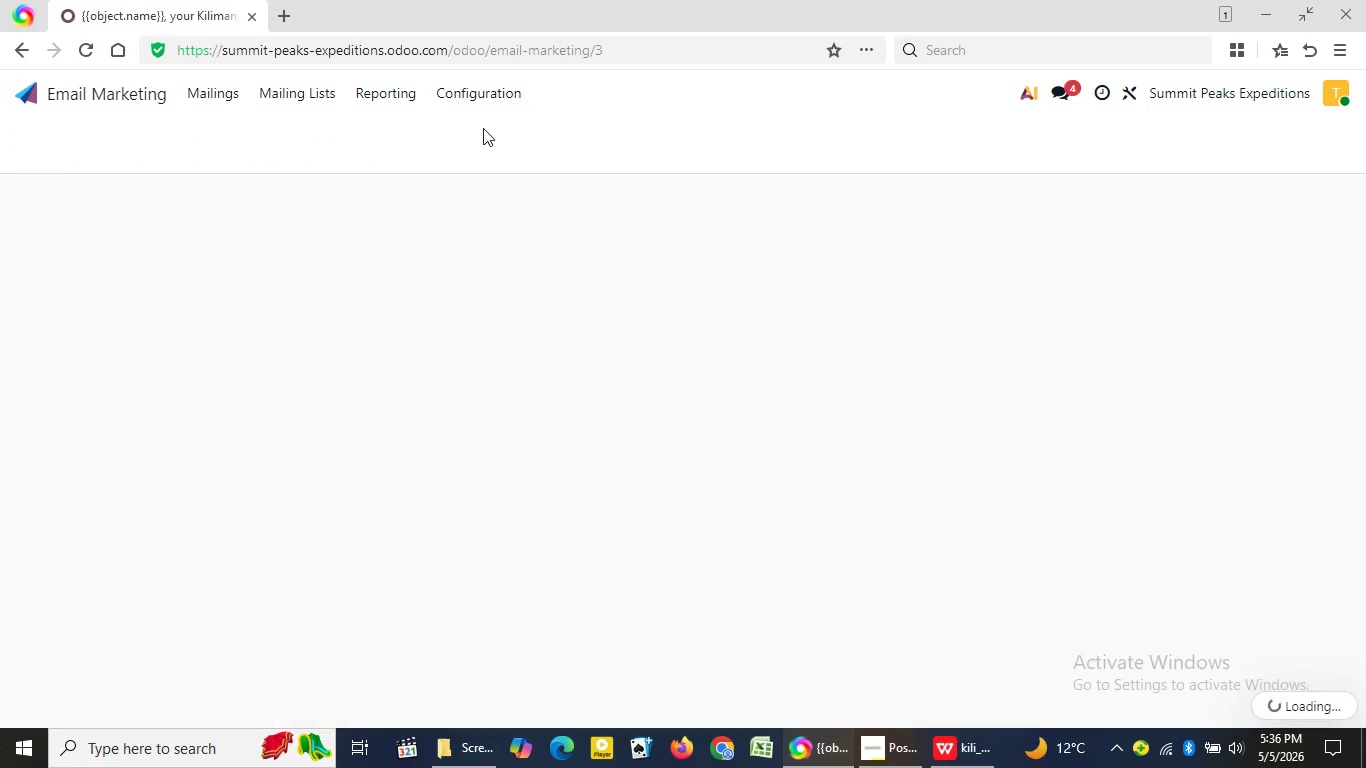 
left_click([234, 247])
 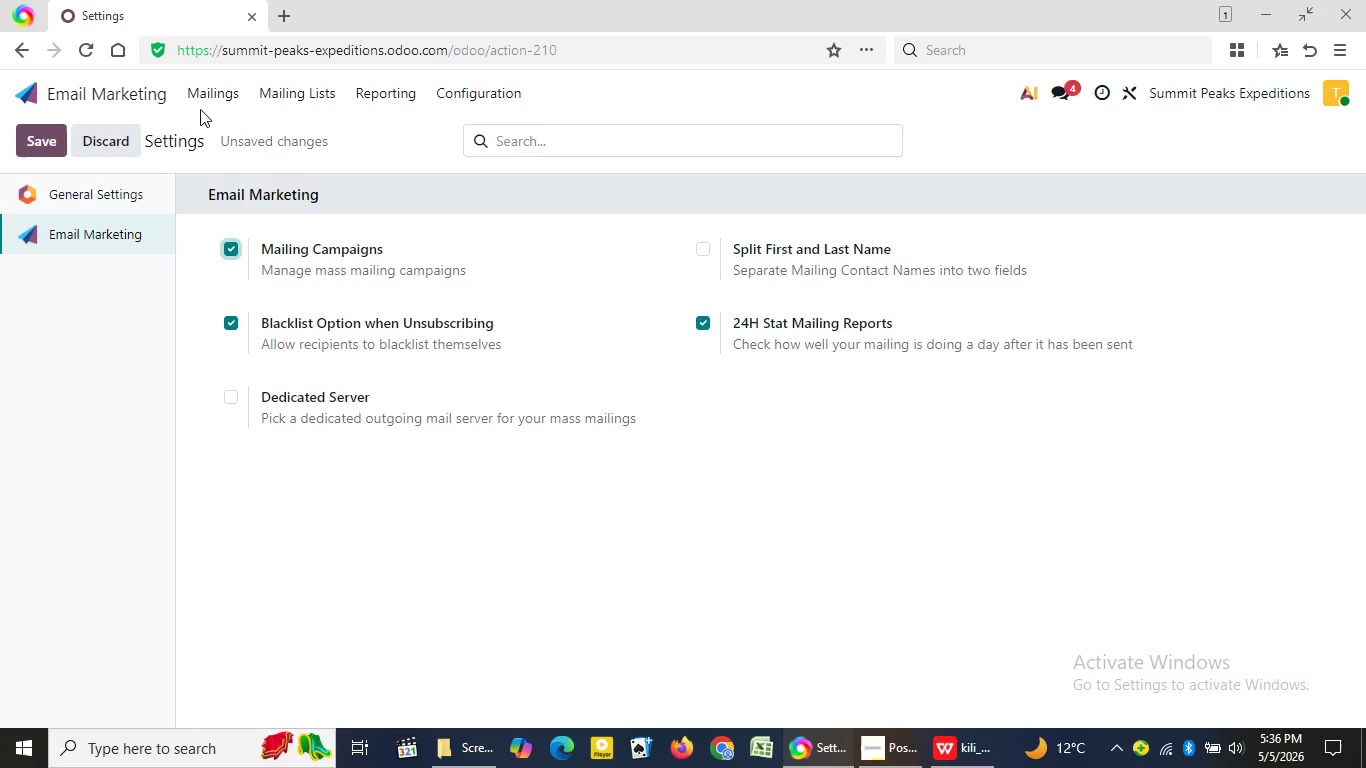 
wait(5.52)
 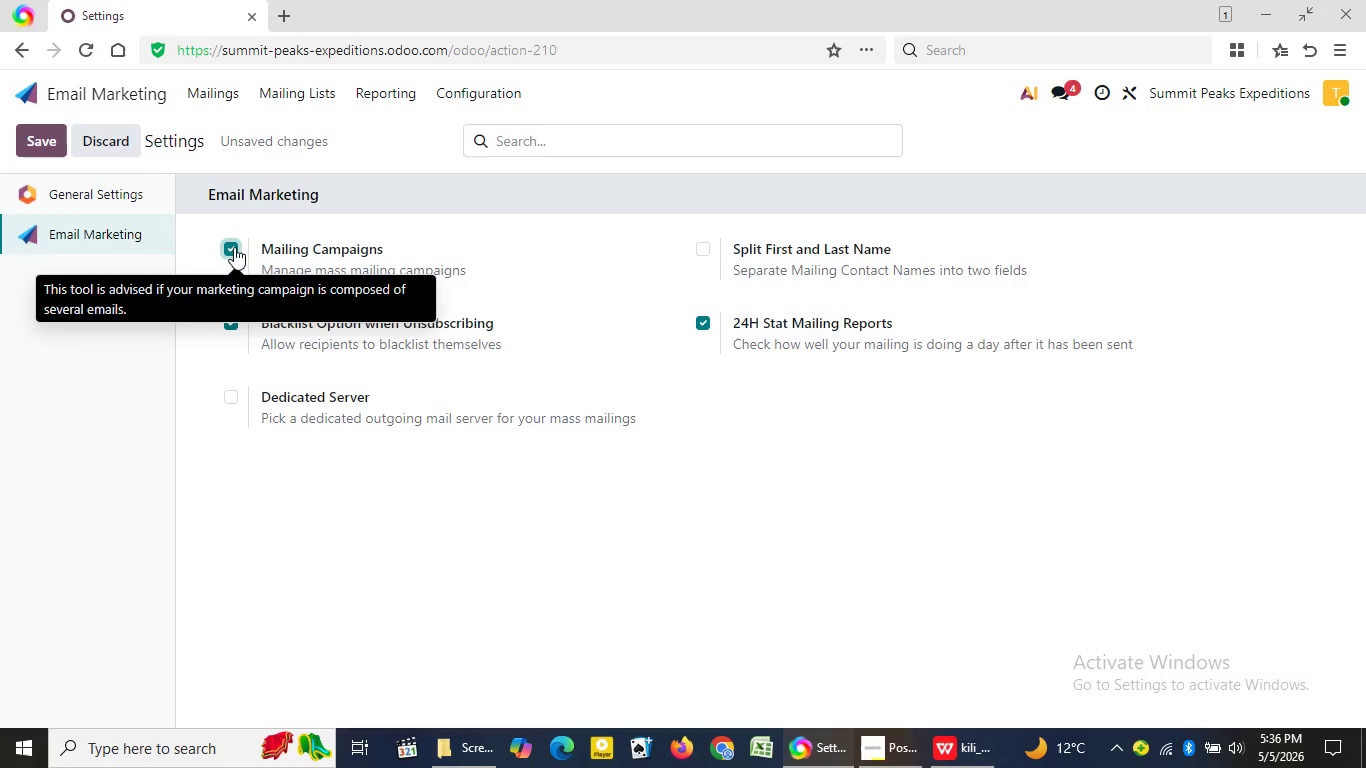 
left_click([42, 136])
 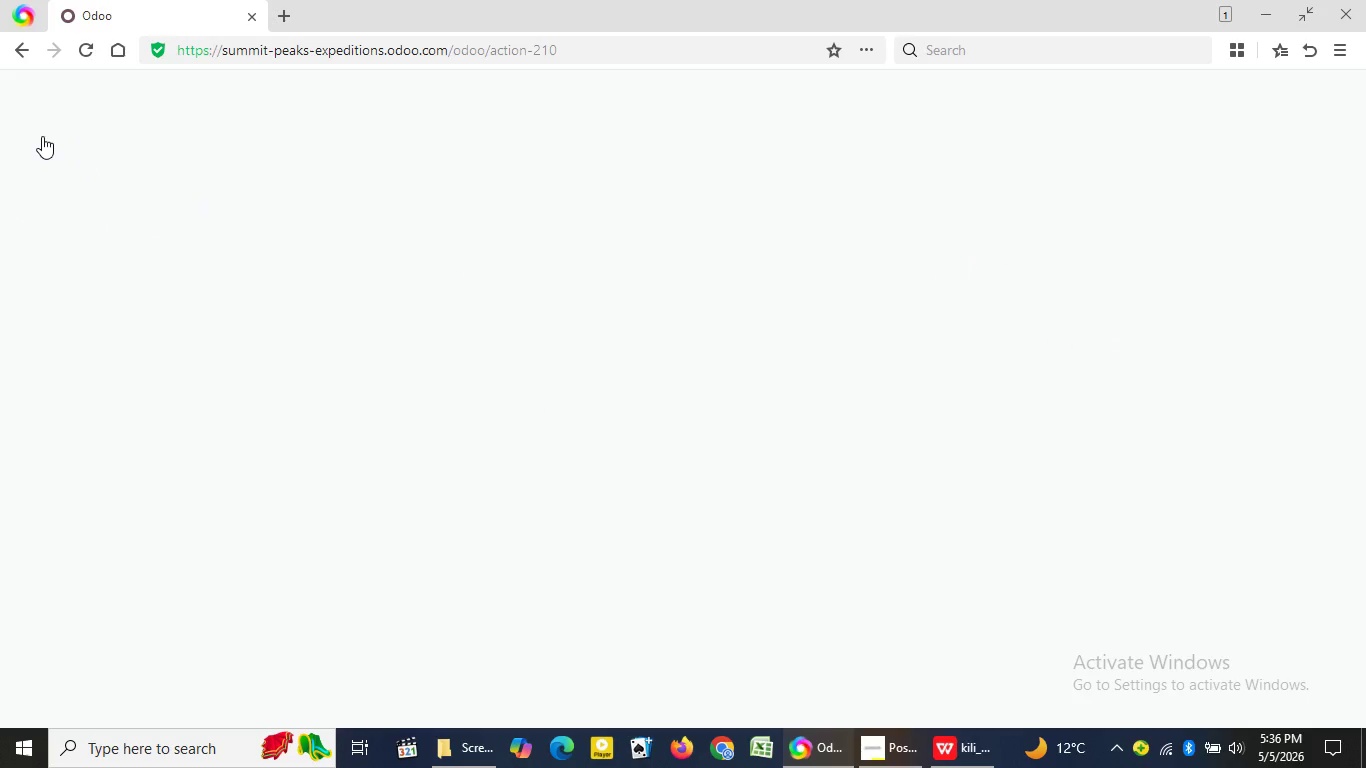 
wait(11.48)
 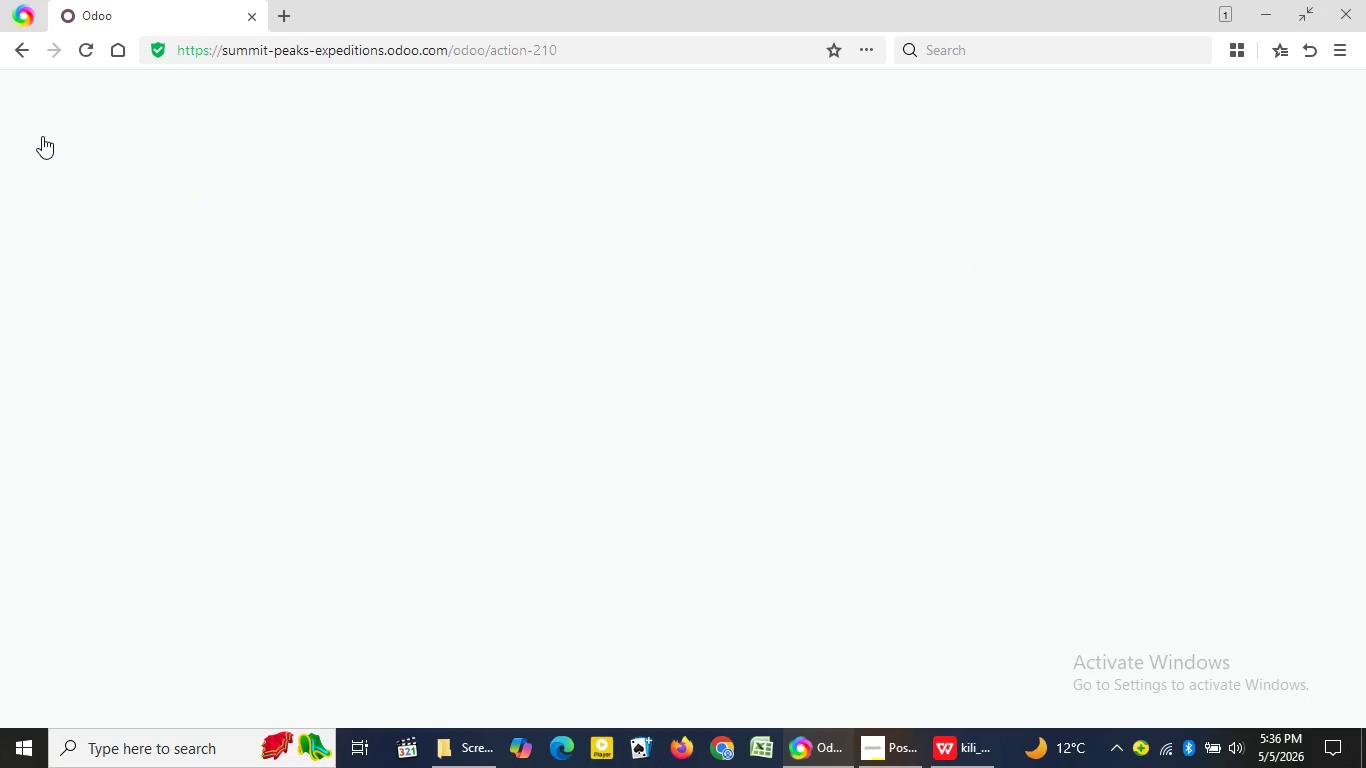 
left_click([388, 80])
 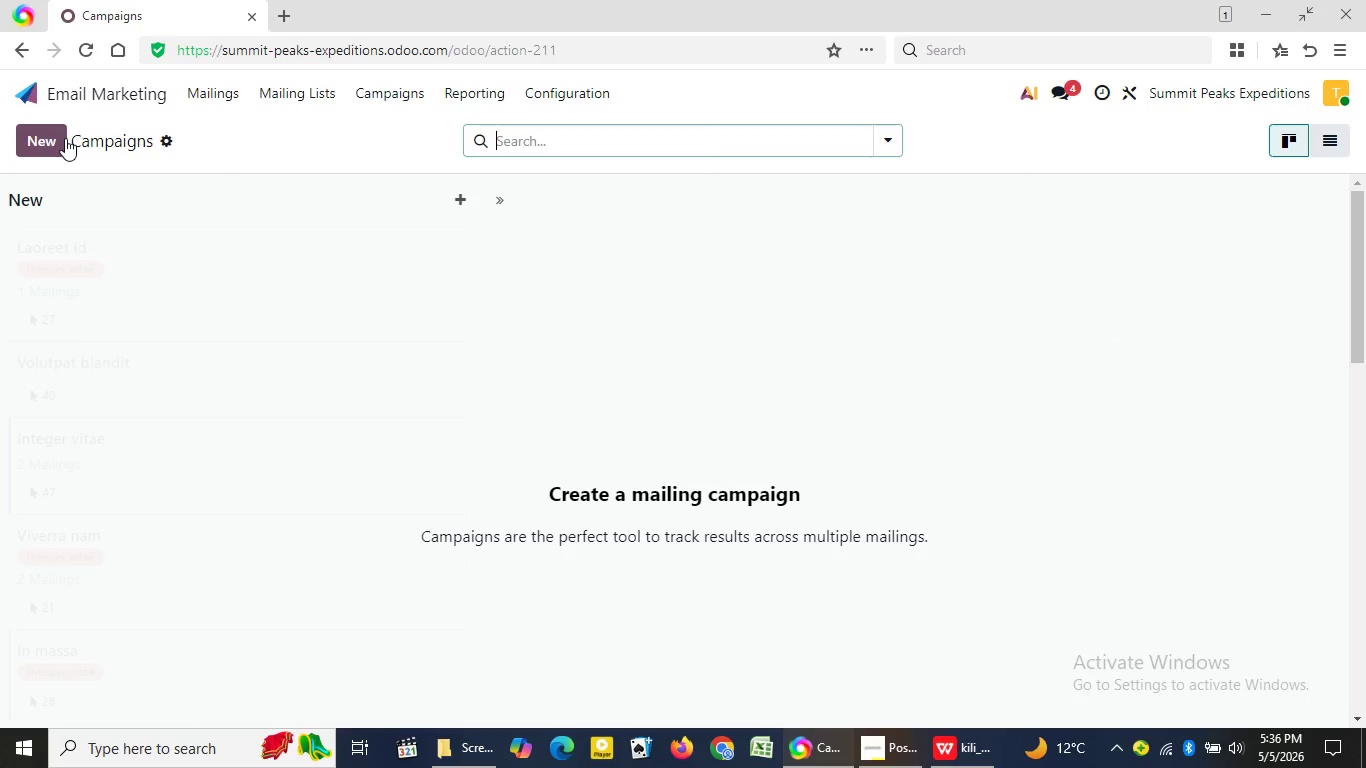 
left_click([55, 139])
 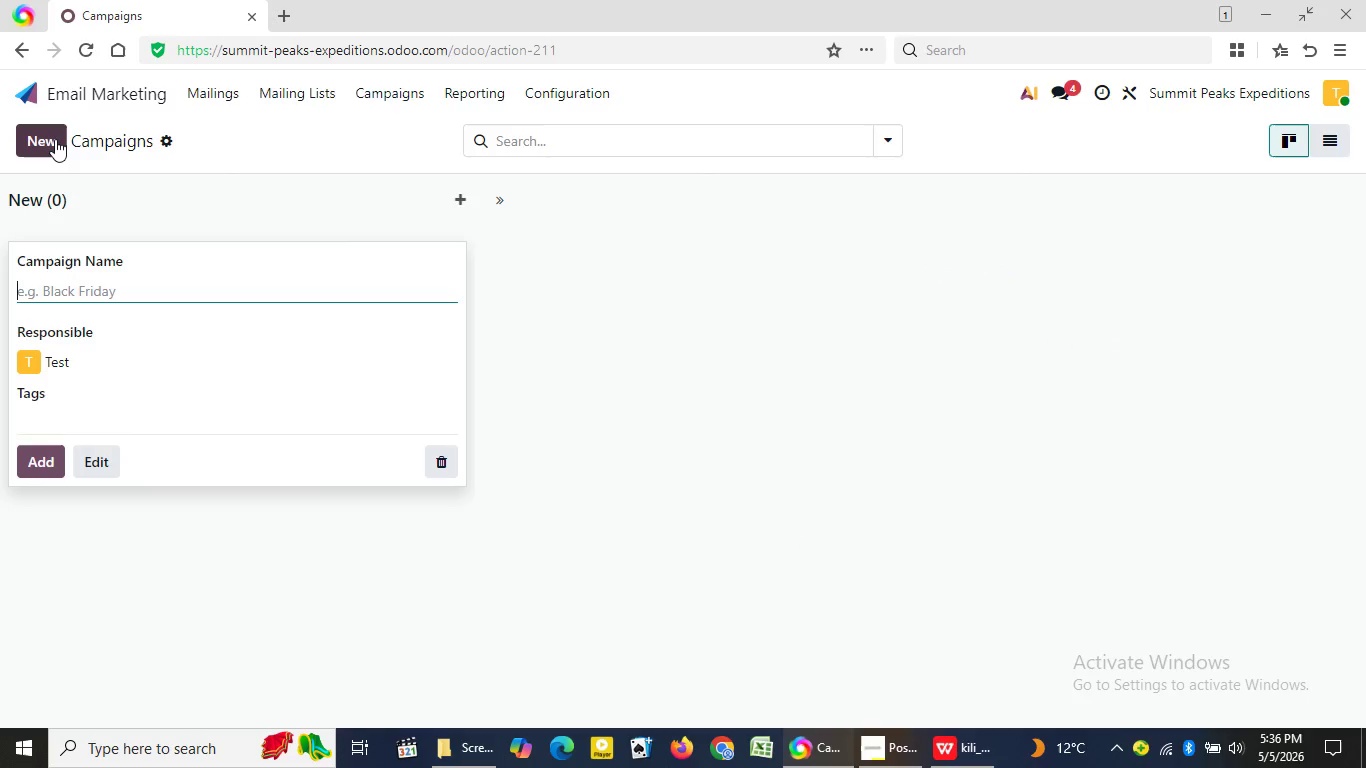 
key(Control+V)
 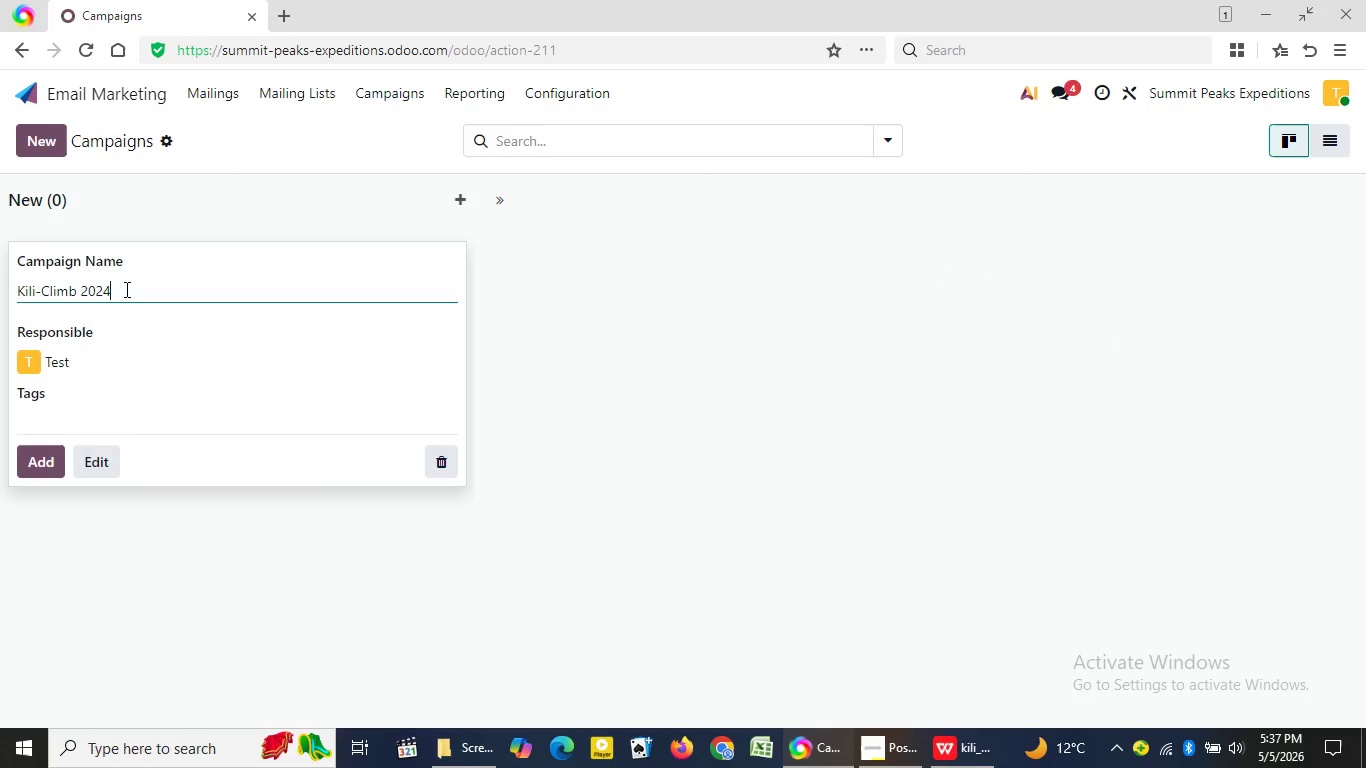 
key(Enter)
 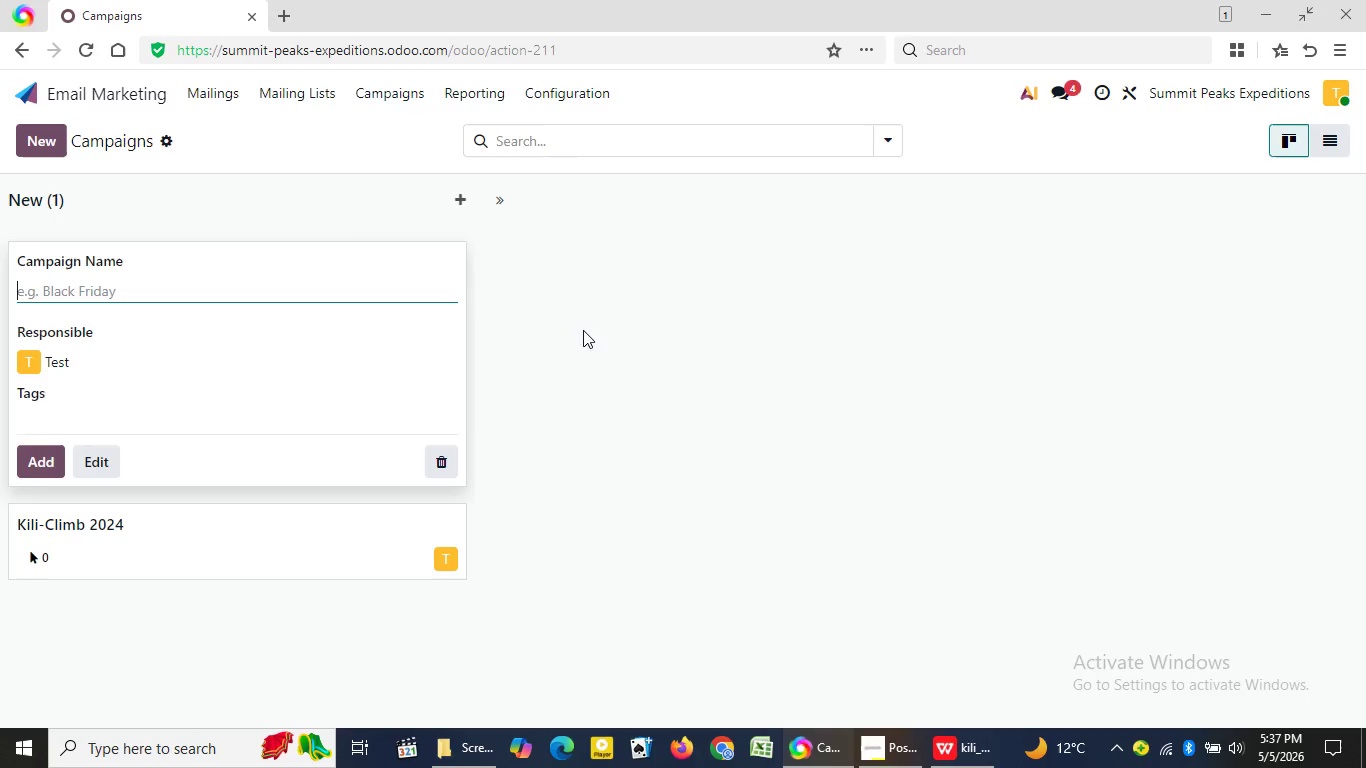 
left_click([625, 351])
 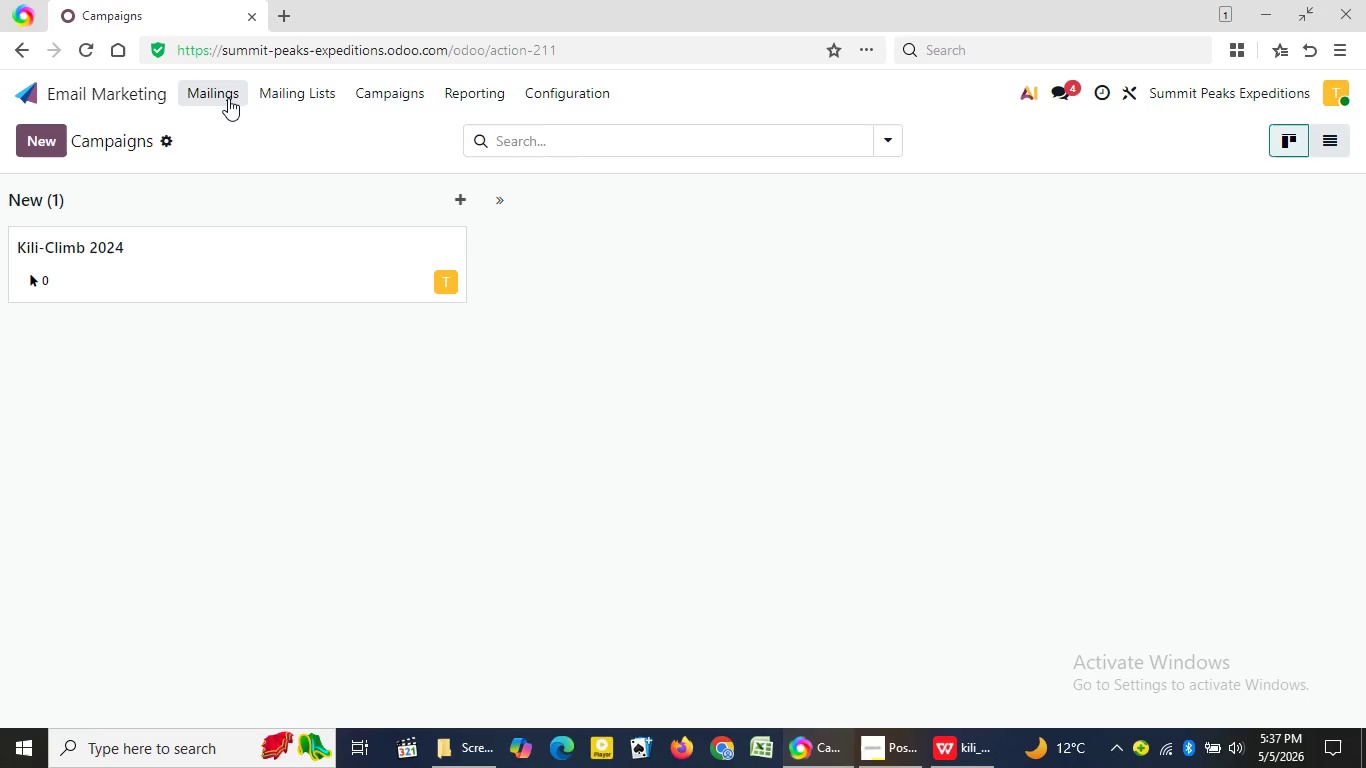 
left_click([224, 97])
 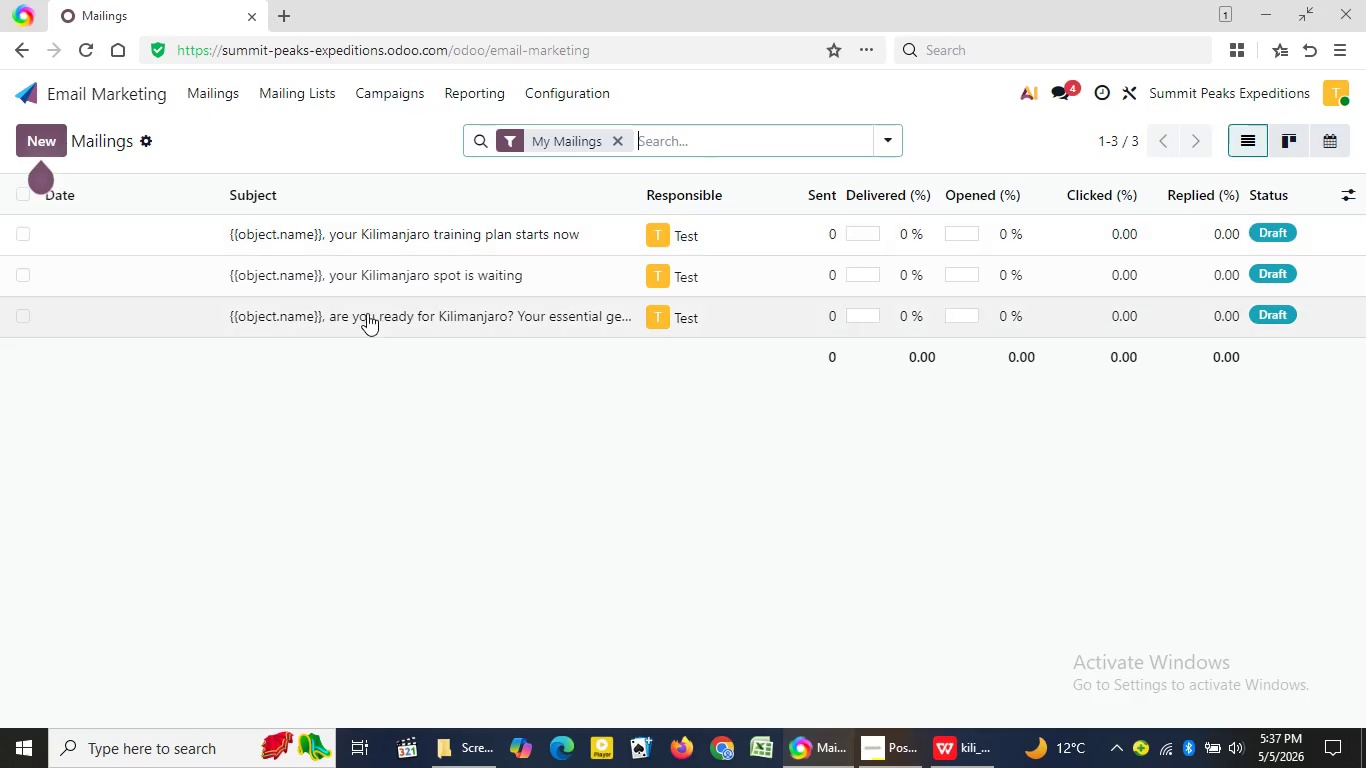 
left_click([367, 317])
 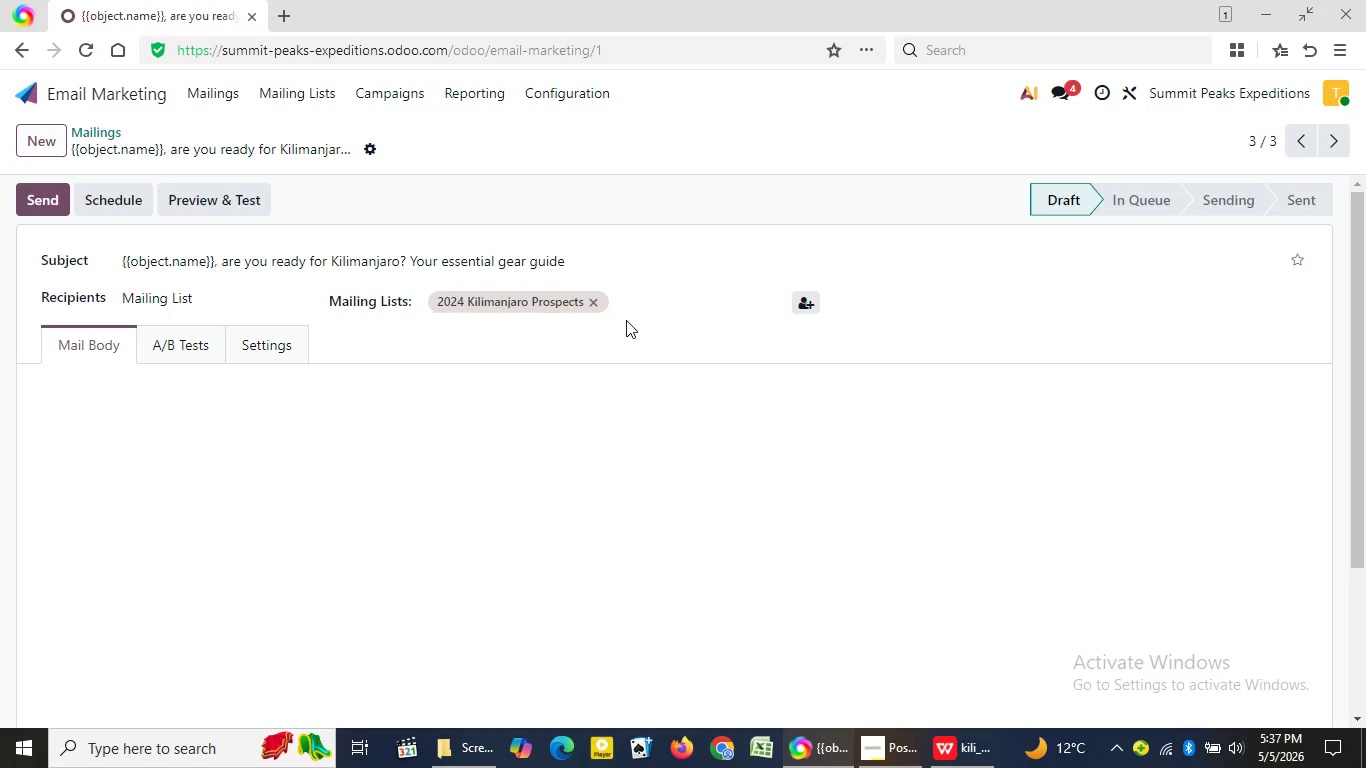 
wait(6.52)
 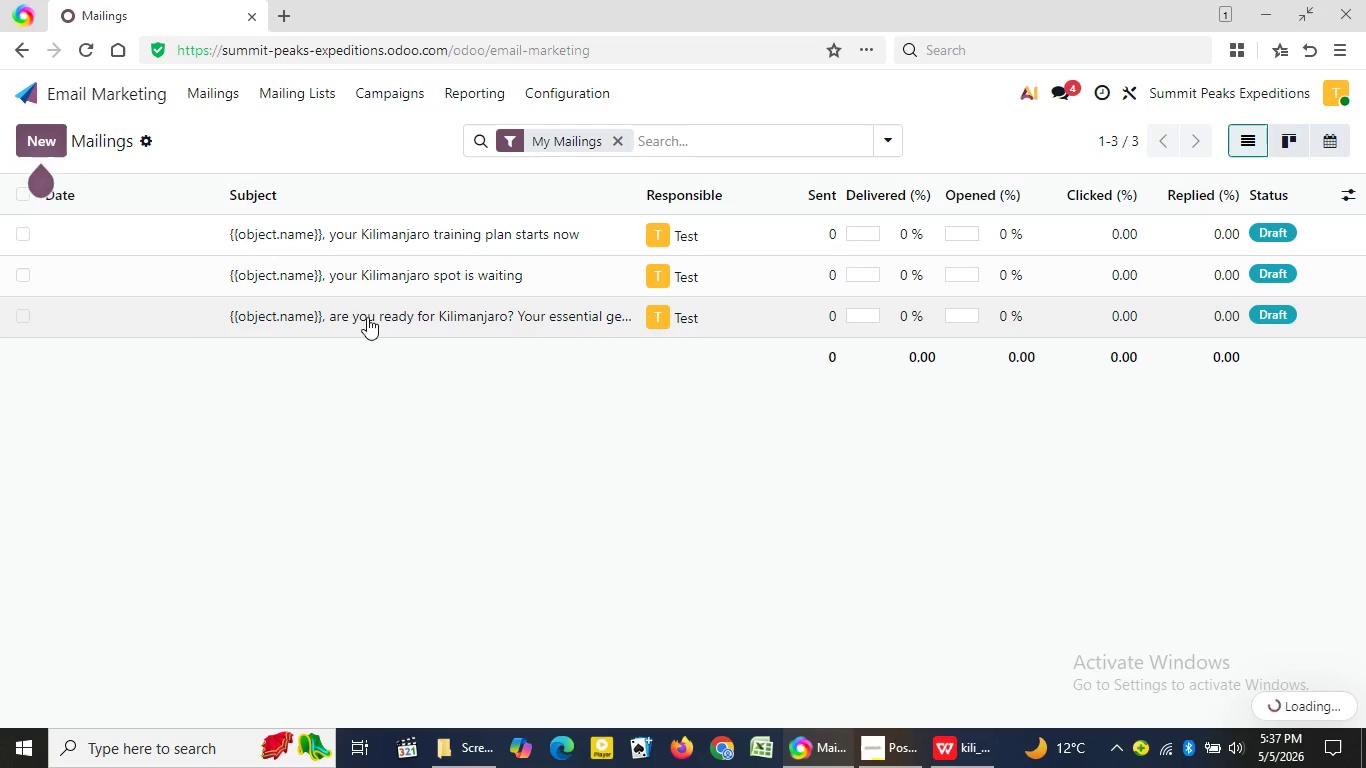 
left_click([273, 339])
 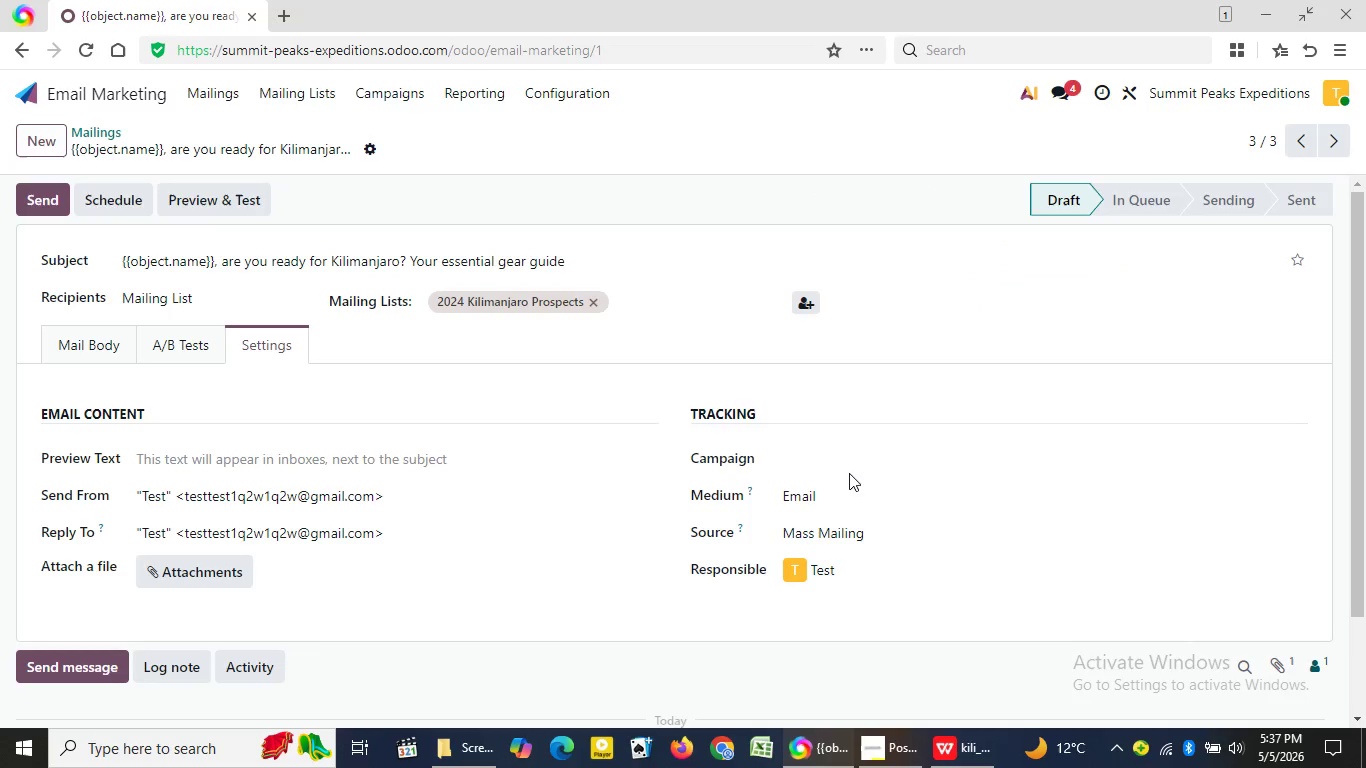 
left_click([860, 463])
 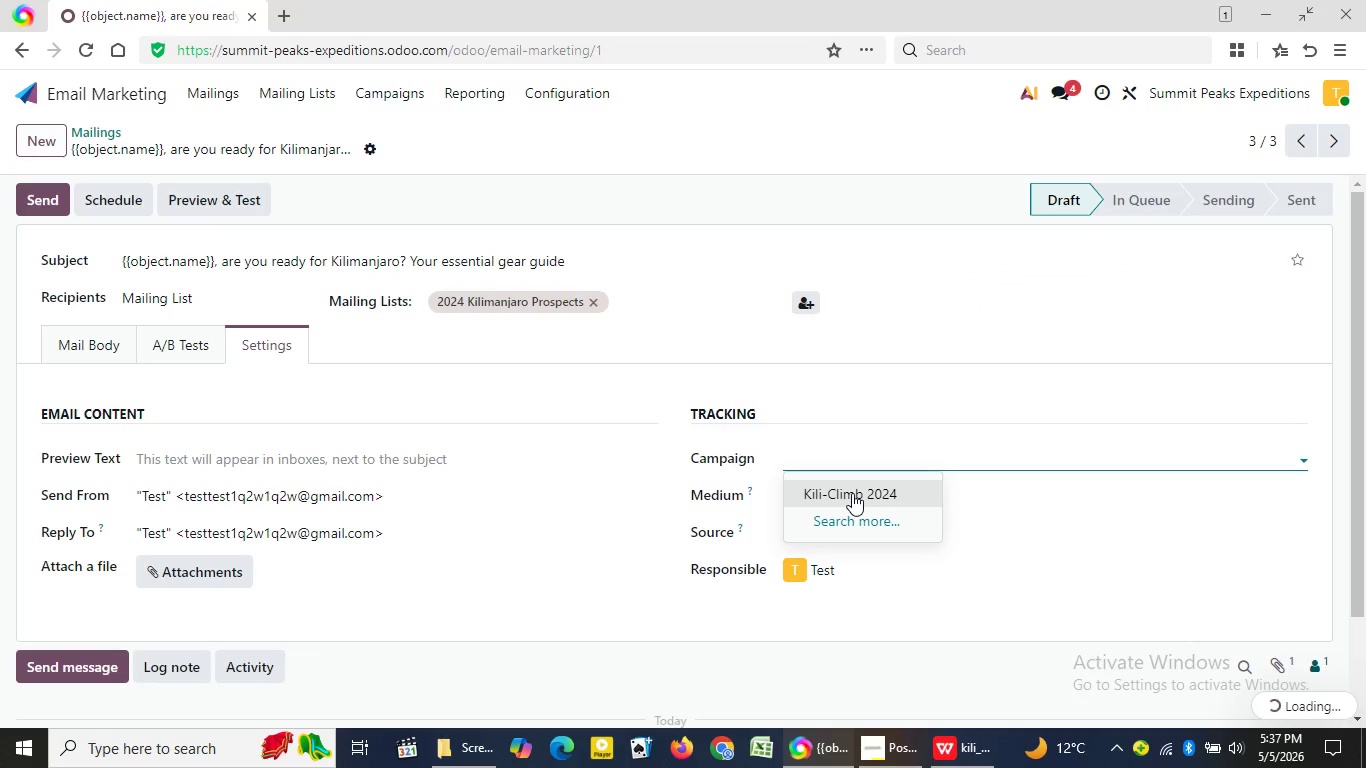 
left_click([852, 493])
 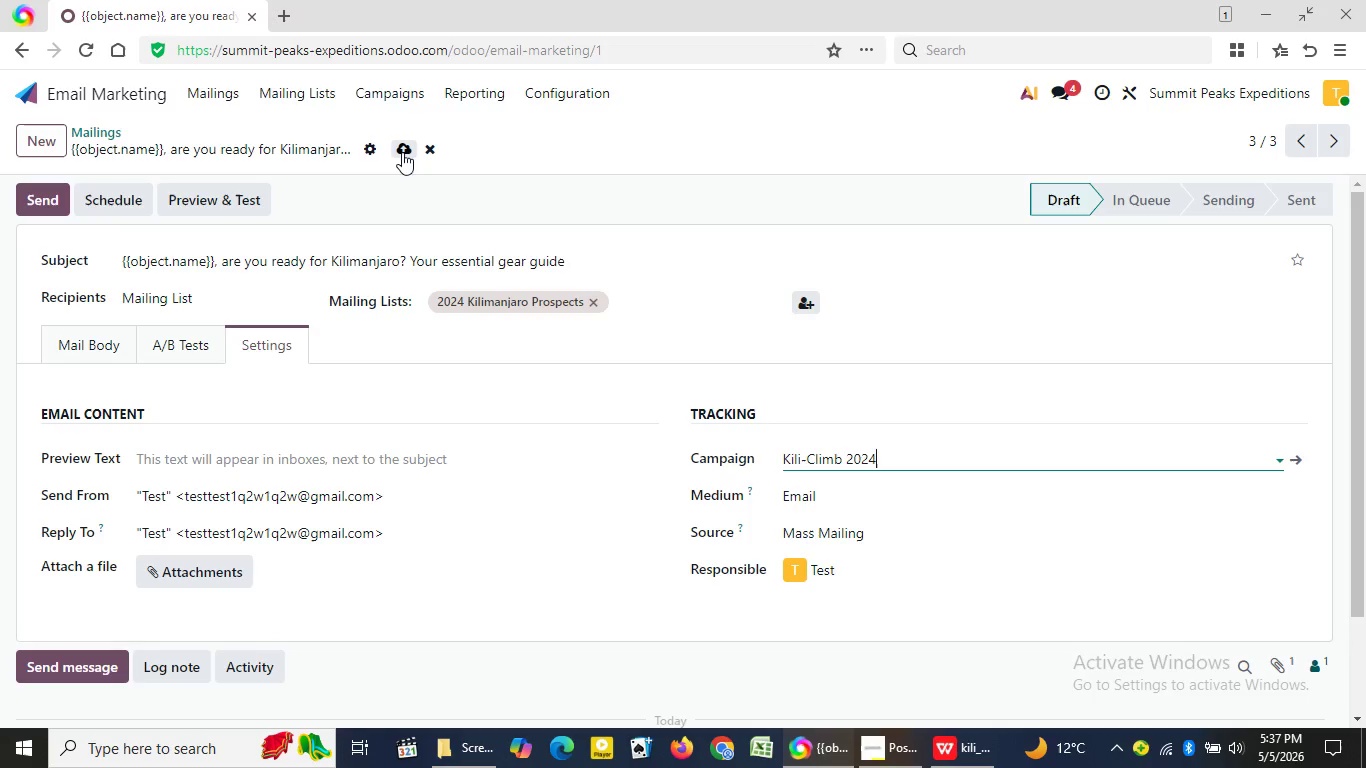 
left_click([402, 148])
 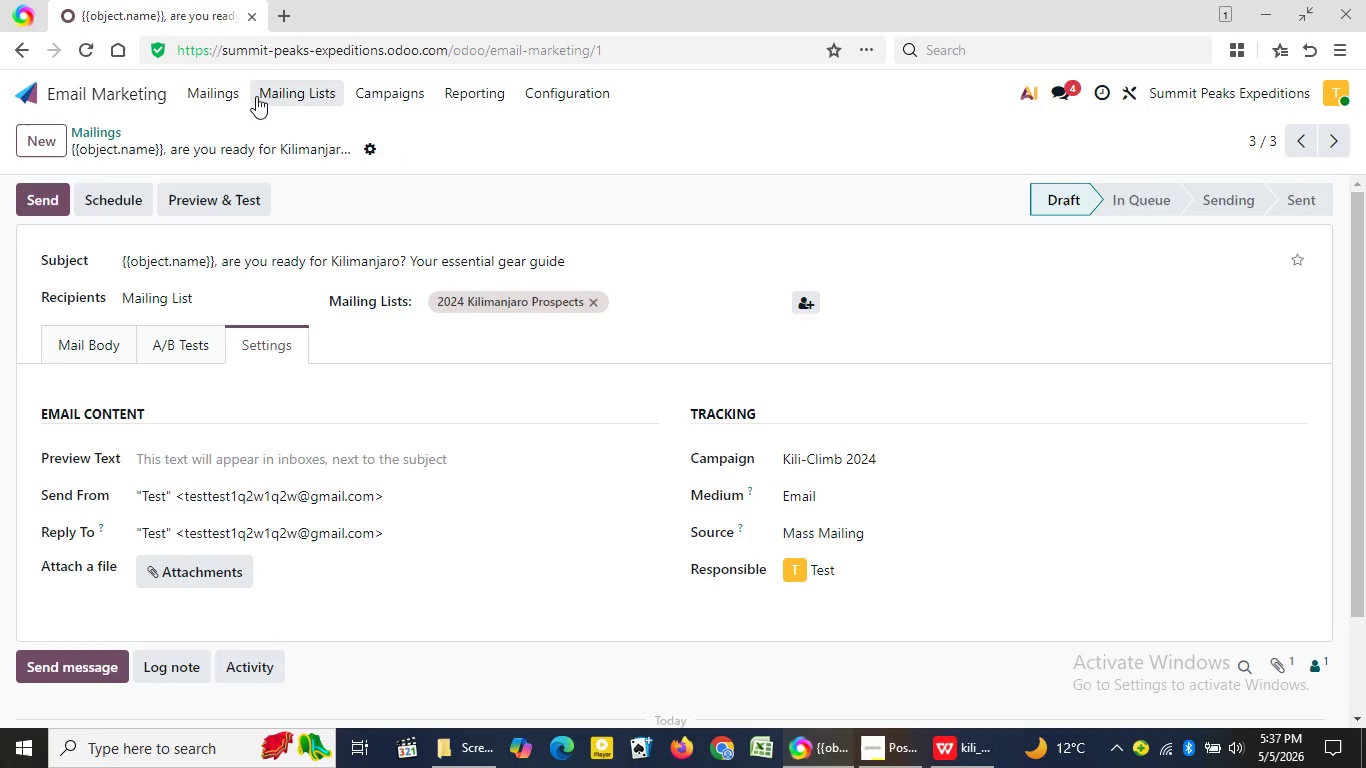 
left_click([220, 86])
 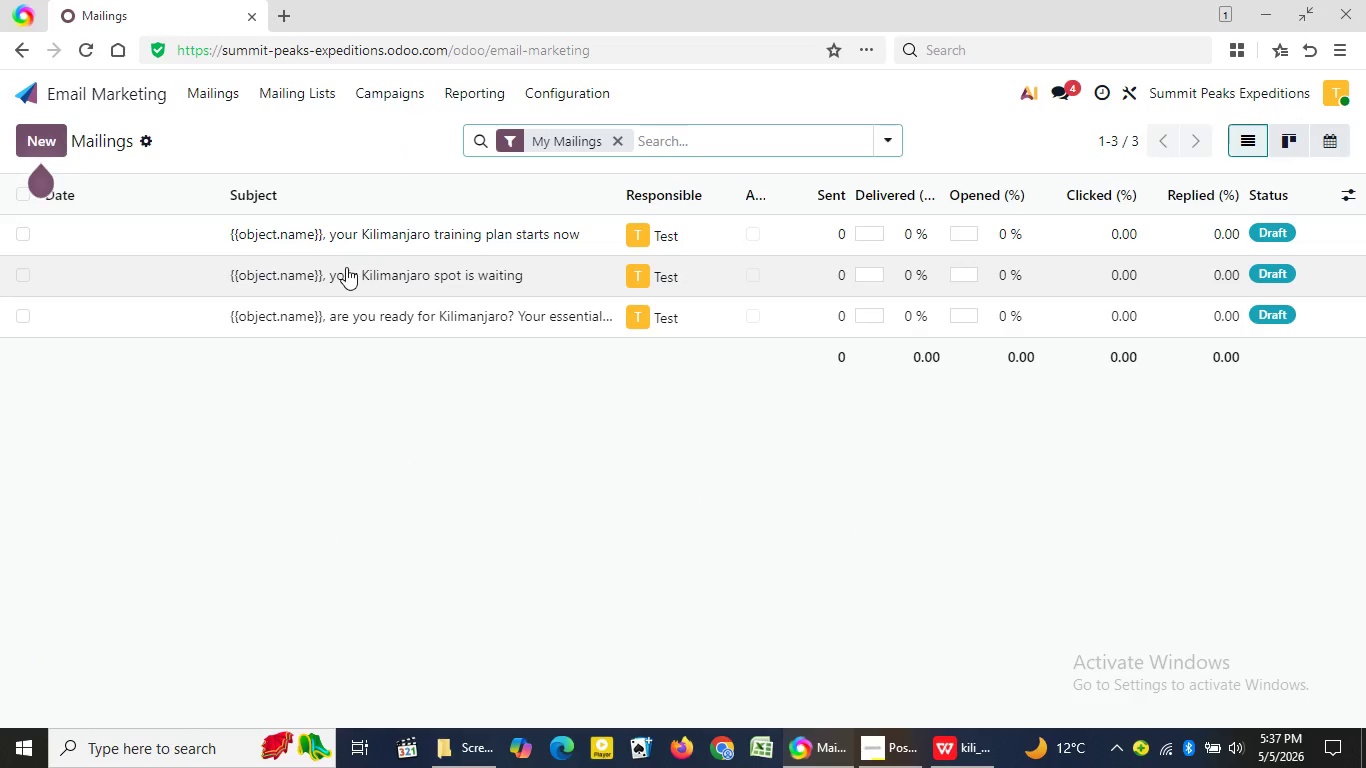 
left_click([387, 240])
 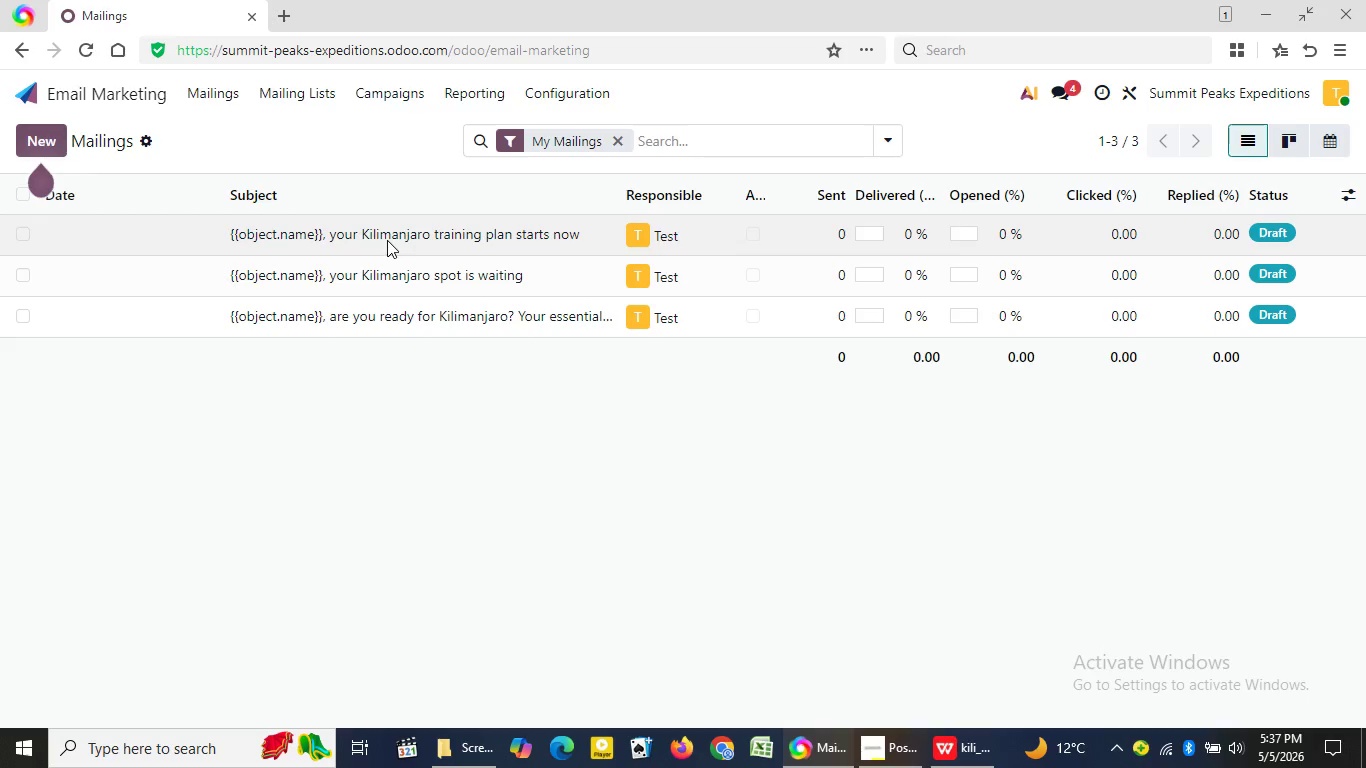 
left_click([511, 302])
 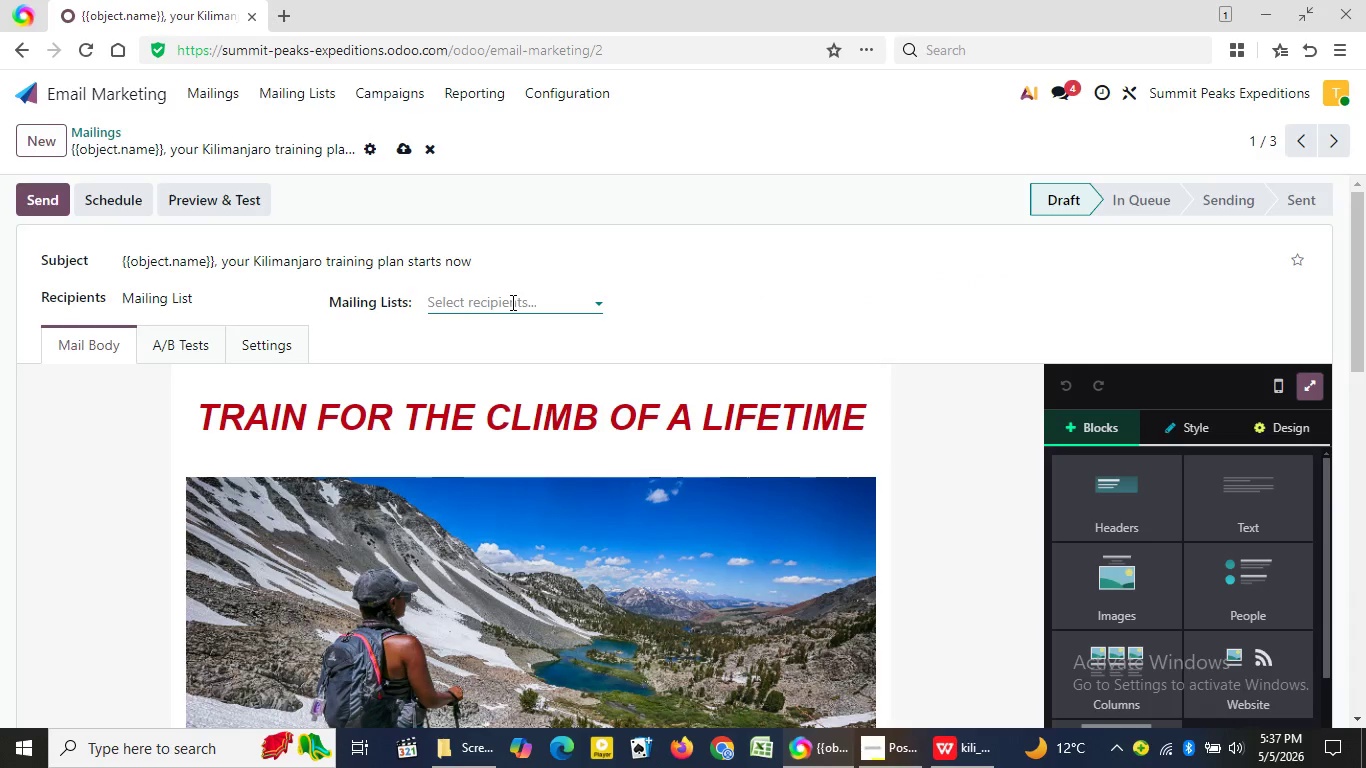 
left_click([511, 302])
 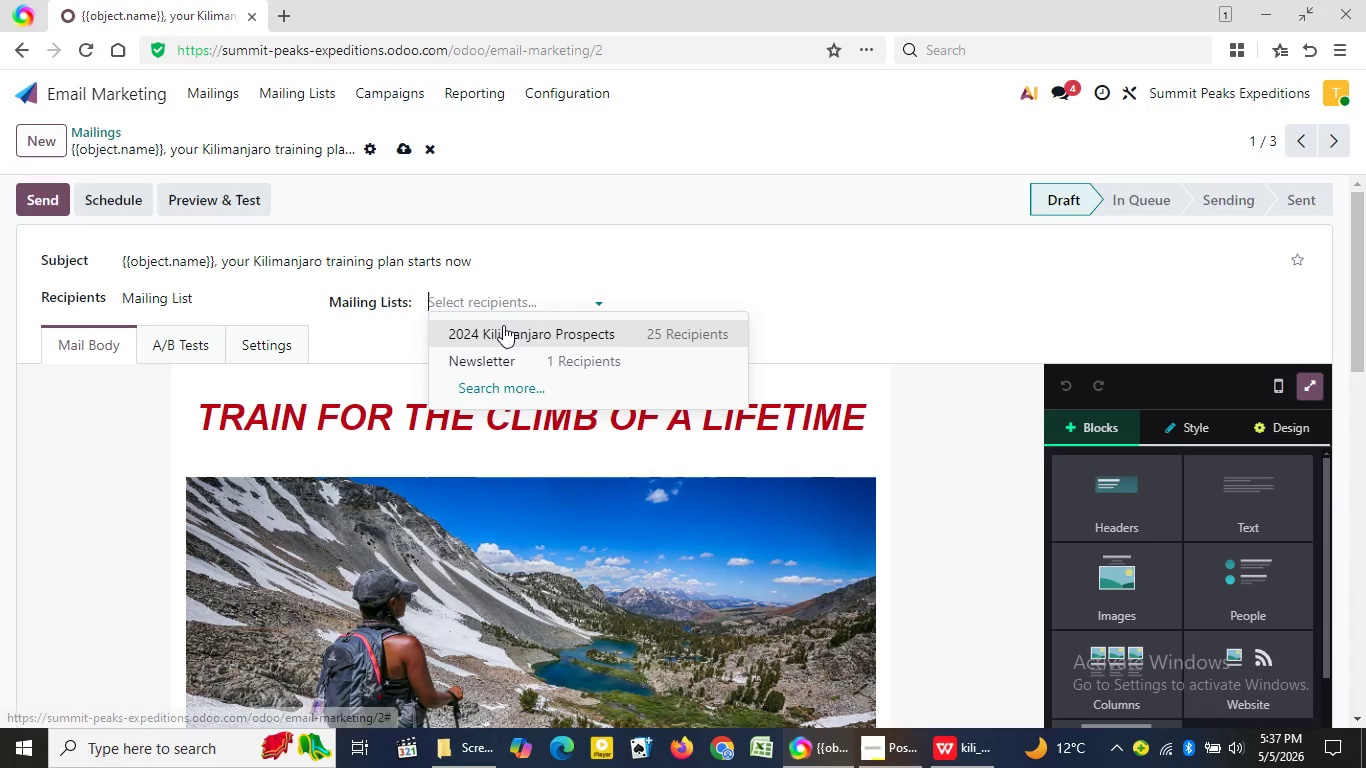 
left_click([502, 326])
 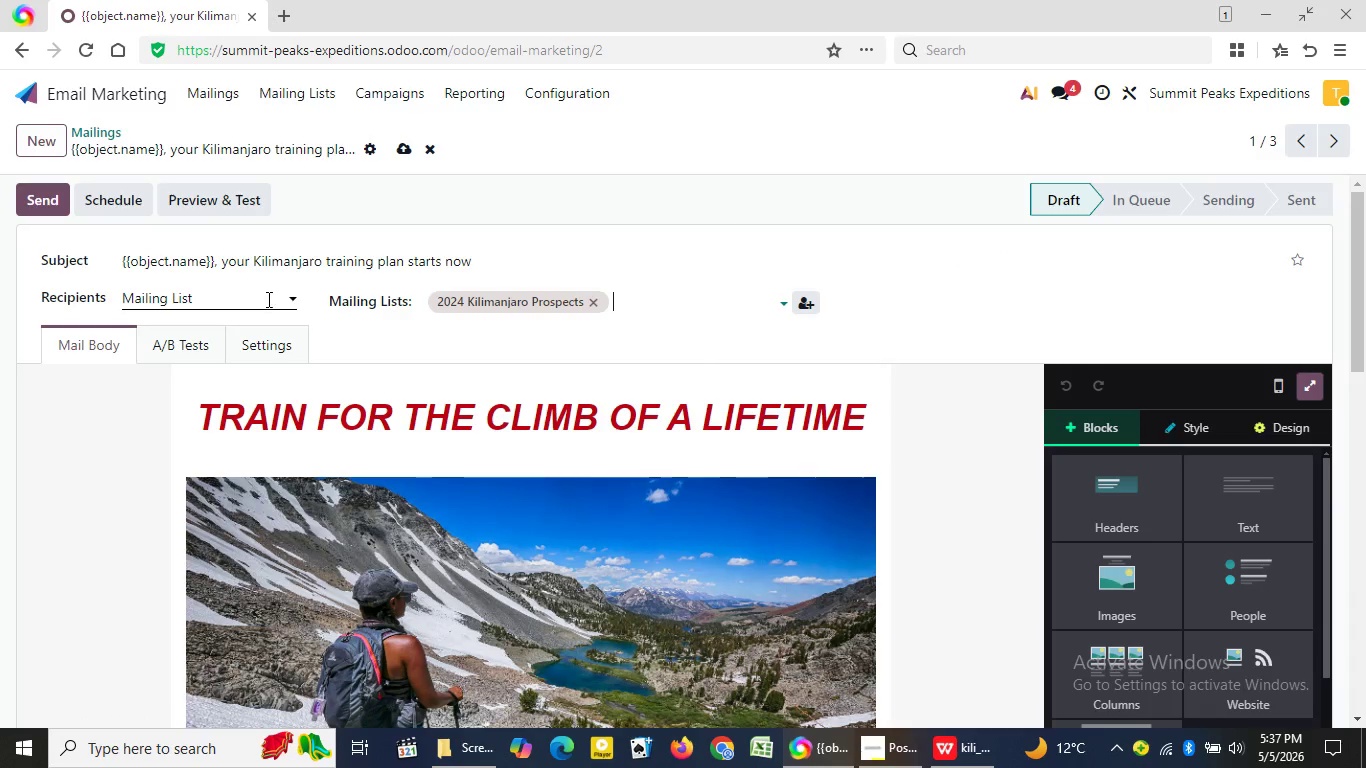 
left_click([261, 331])
 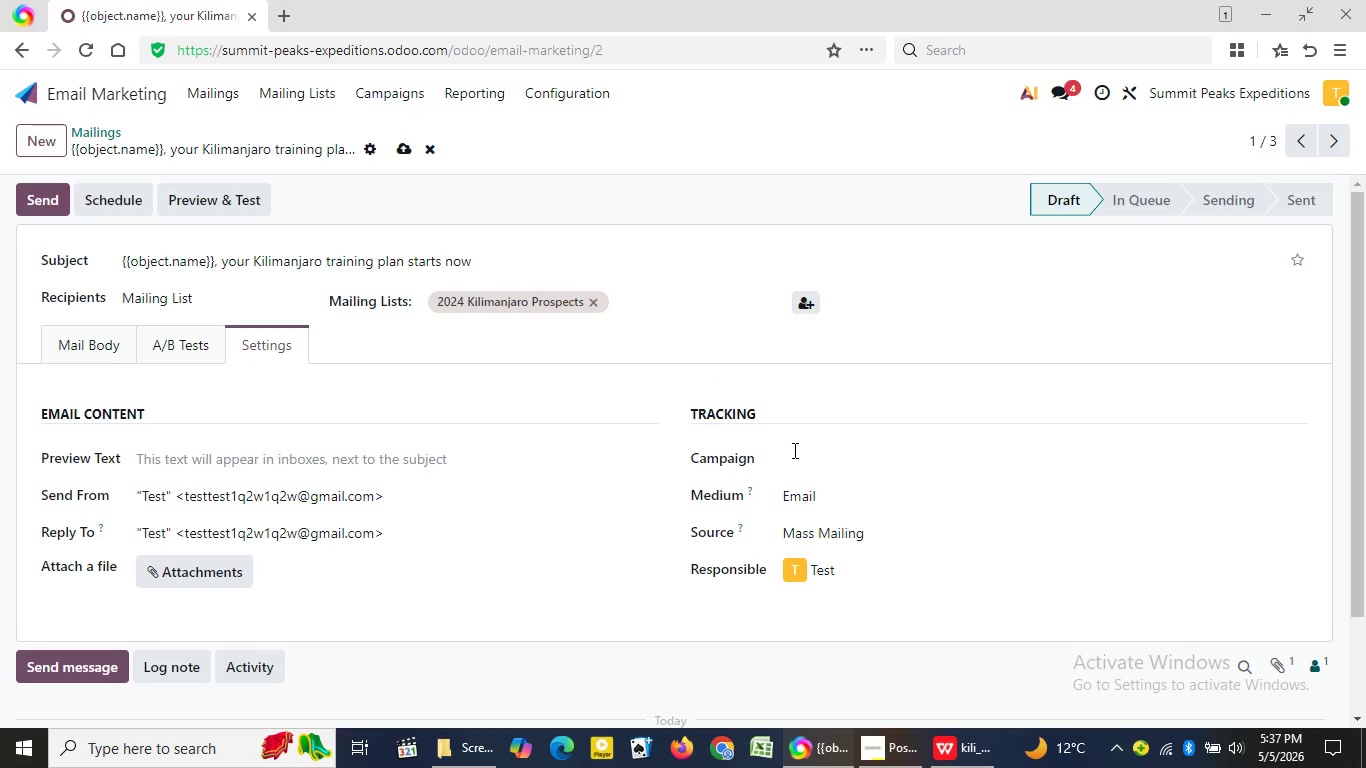 
left_click([793, 454])
 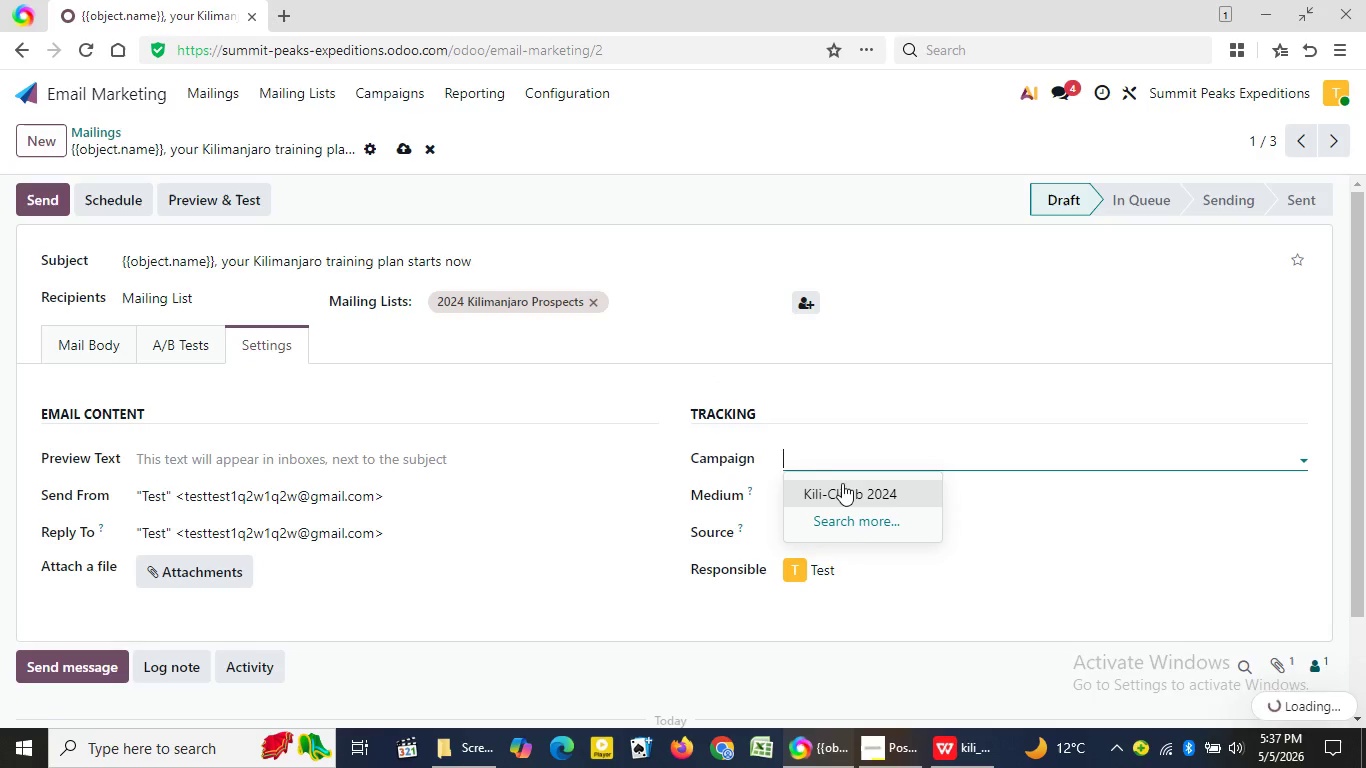 
left_click([844, 484])
 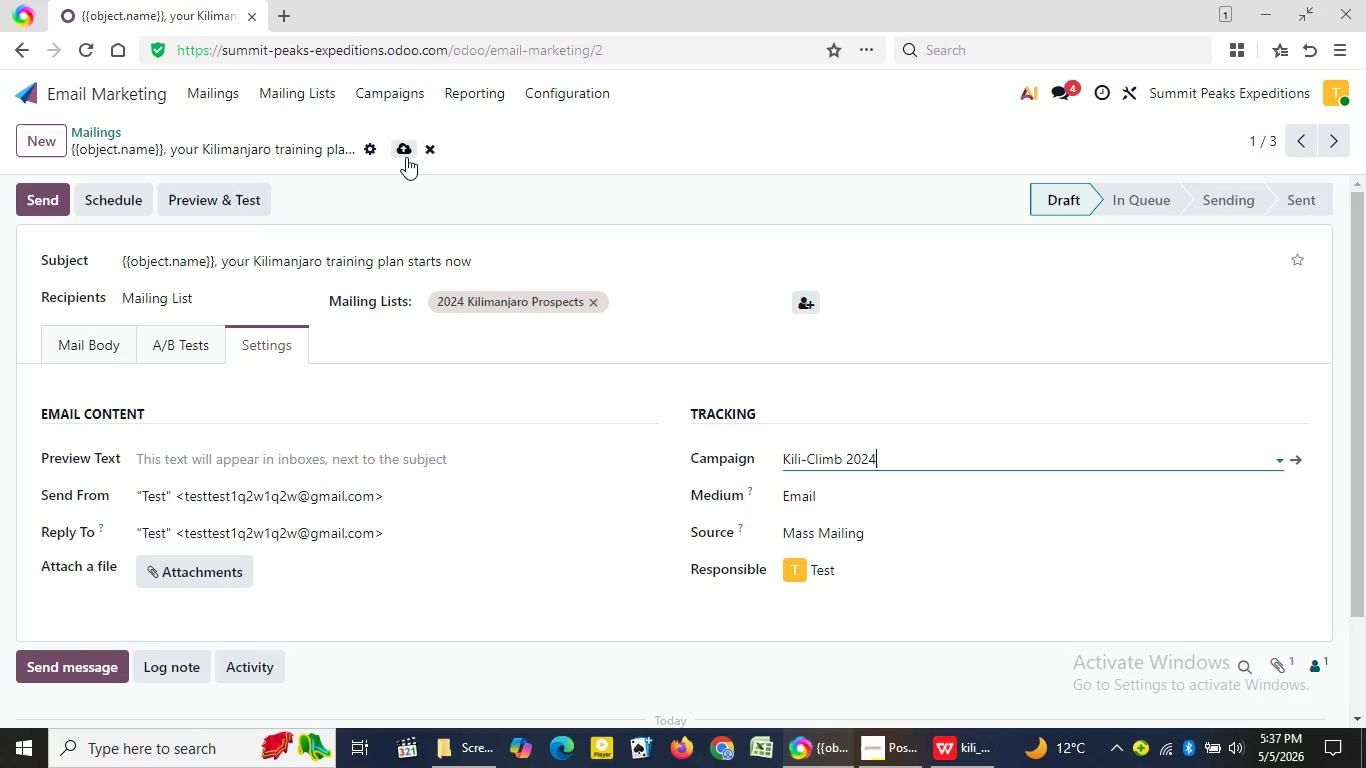 
left_click([402, 152])
 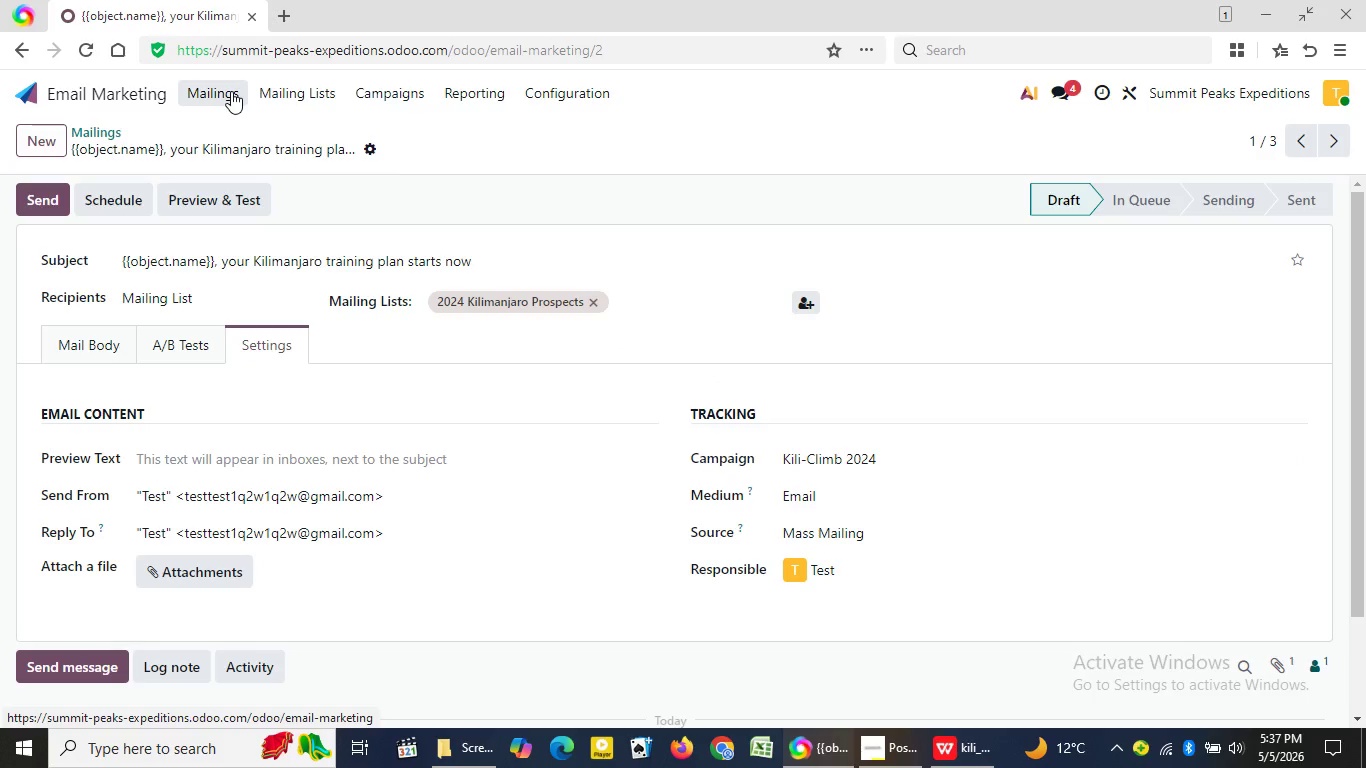 
left_click([231, 91])
 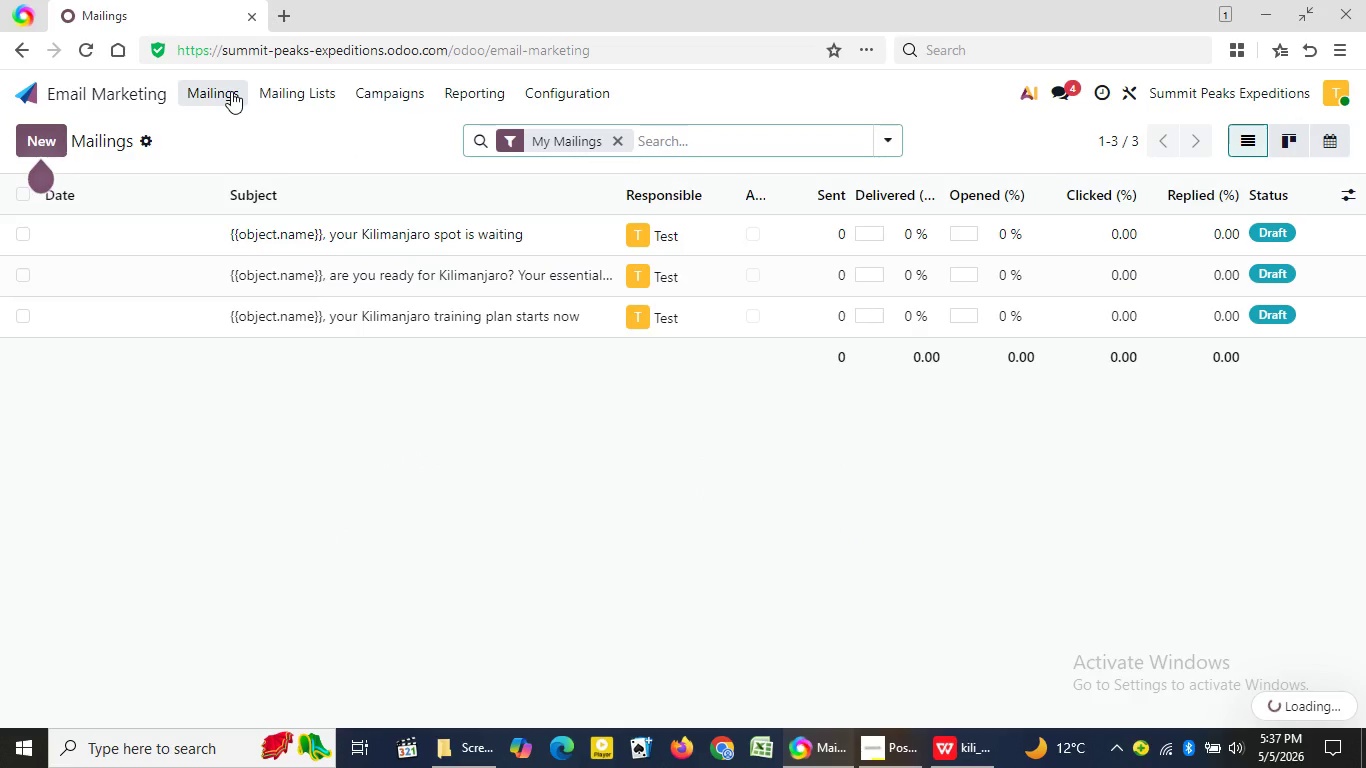 
left_click([396, 223])
 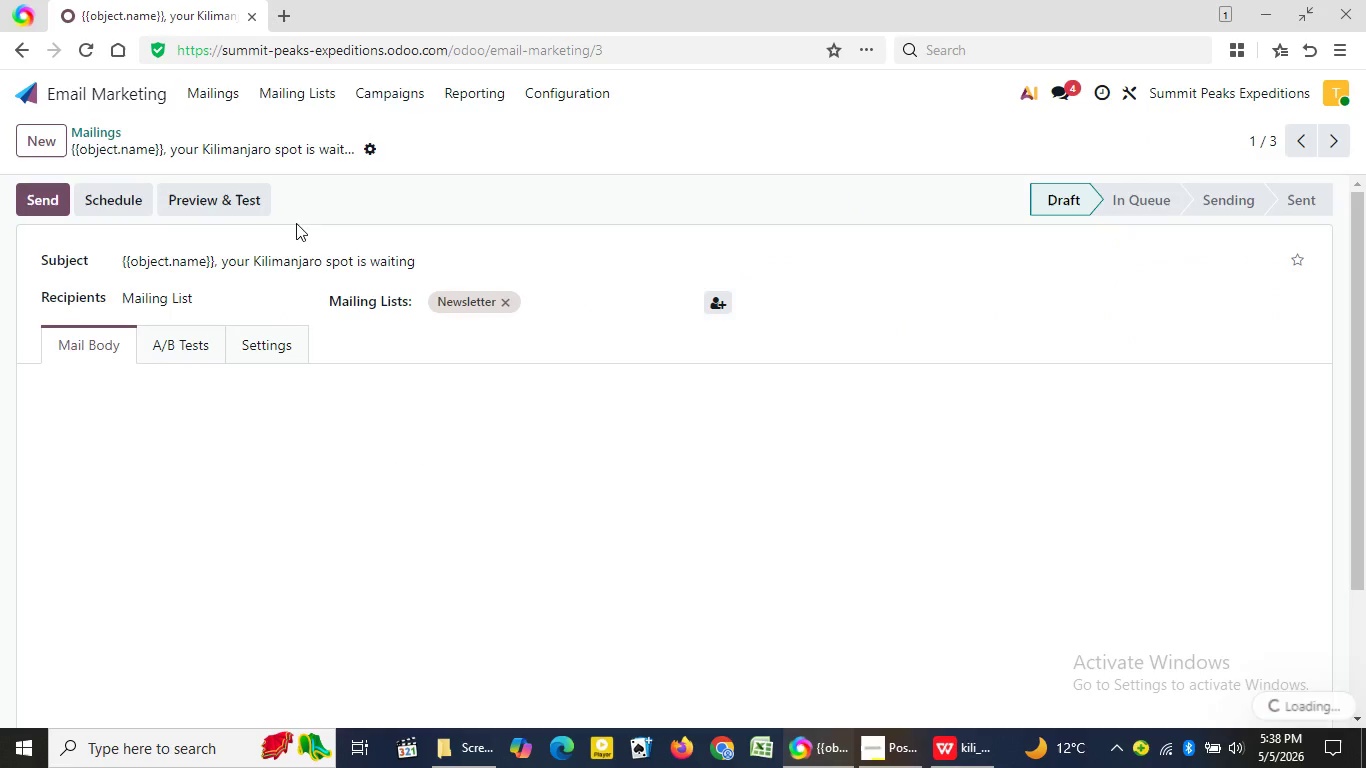 
wait(5.22)
 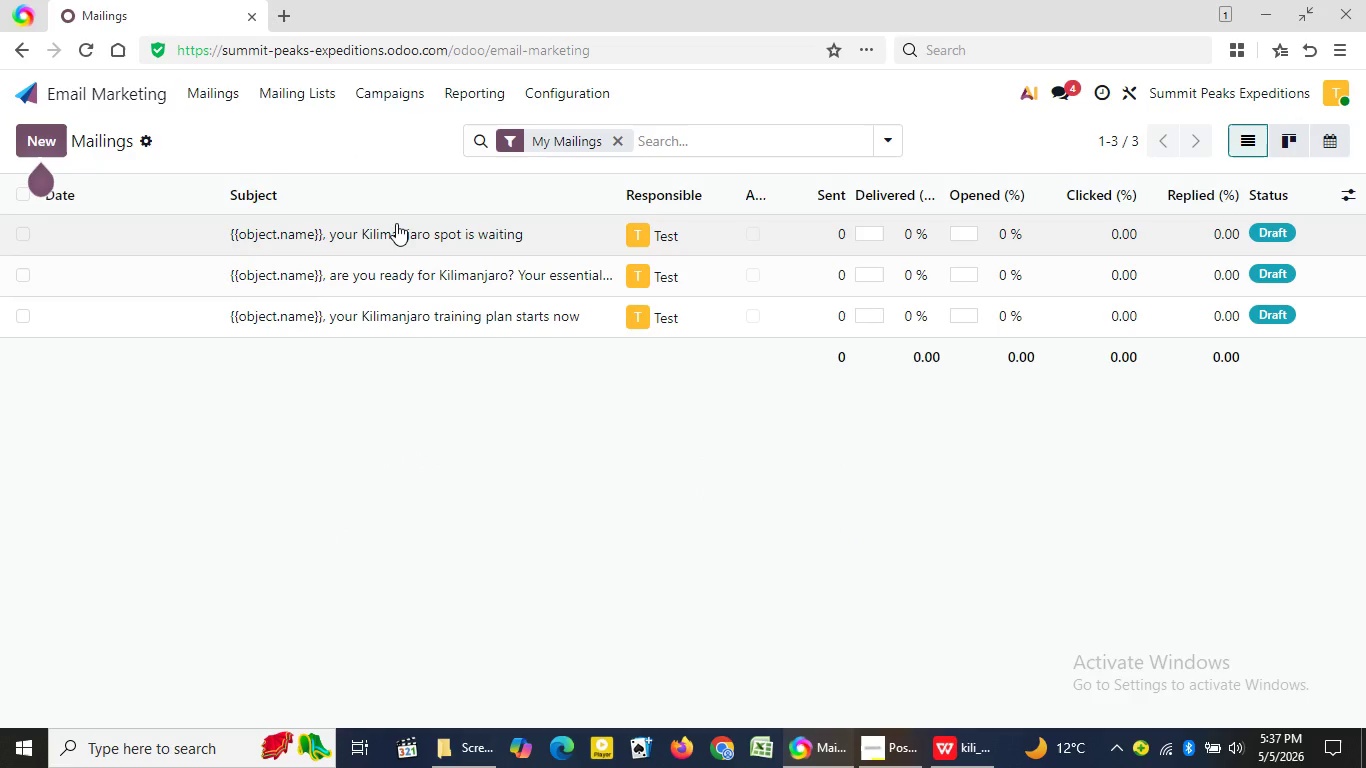 
left_click([504, 299])
 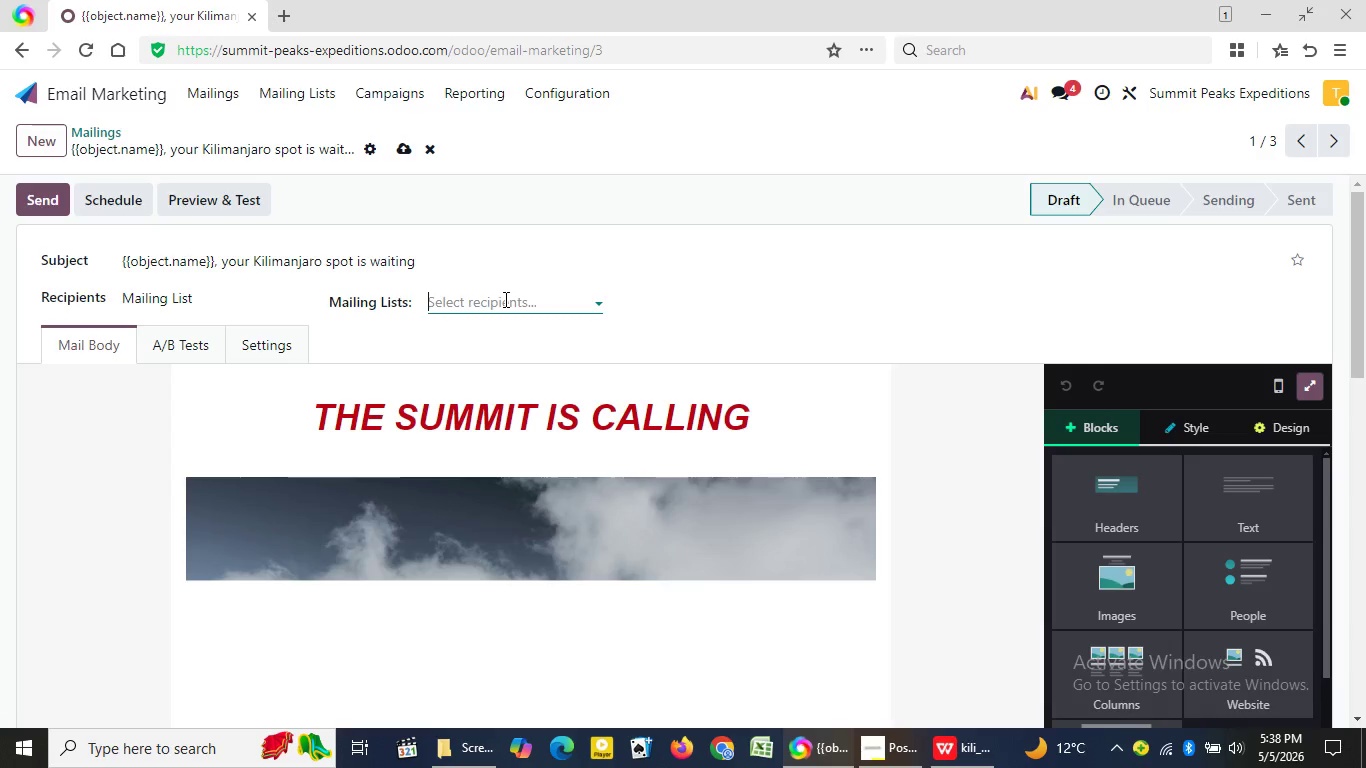 
left_click([504, 299])
 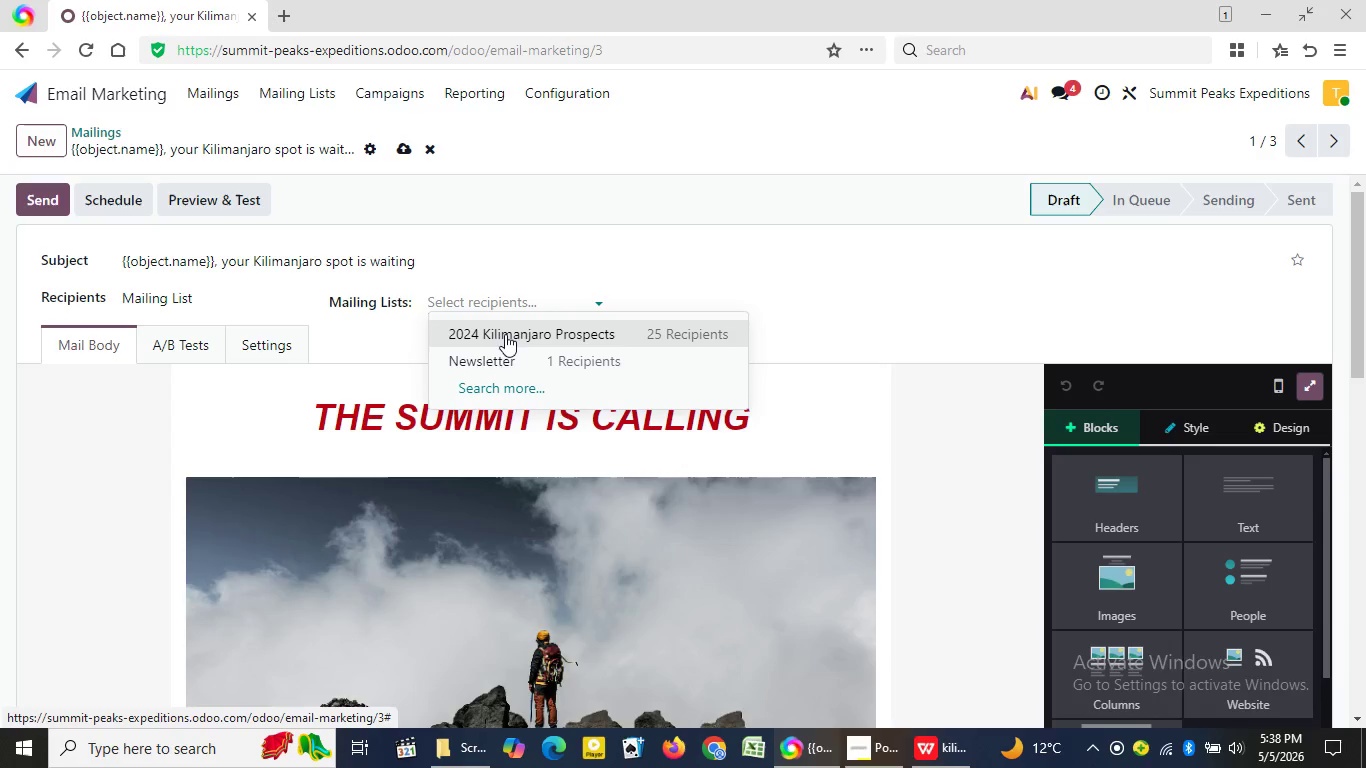 
left_click([508, 331])
 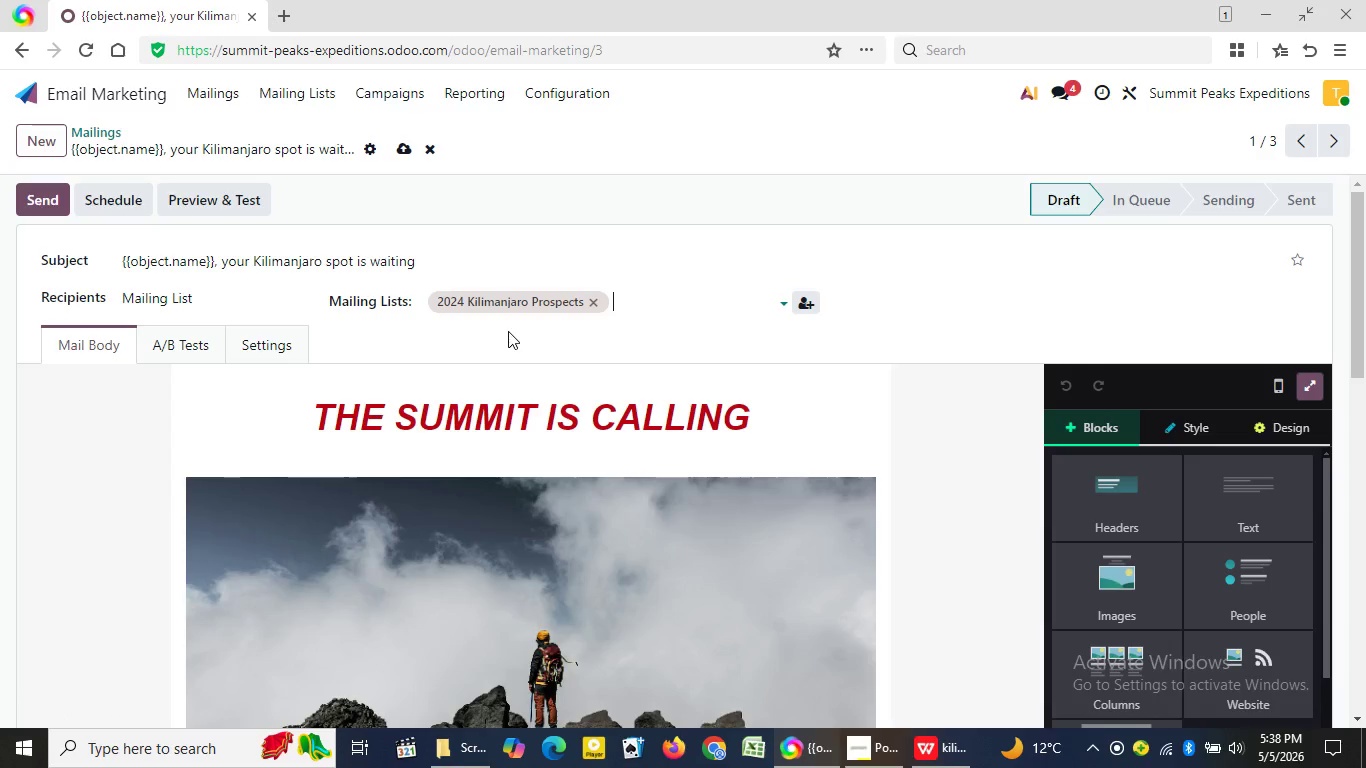 
mouse_move([431, 192])
 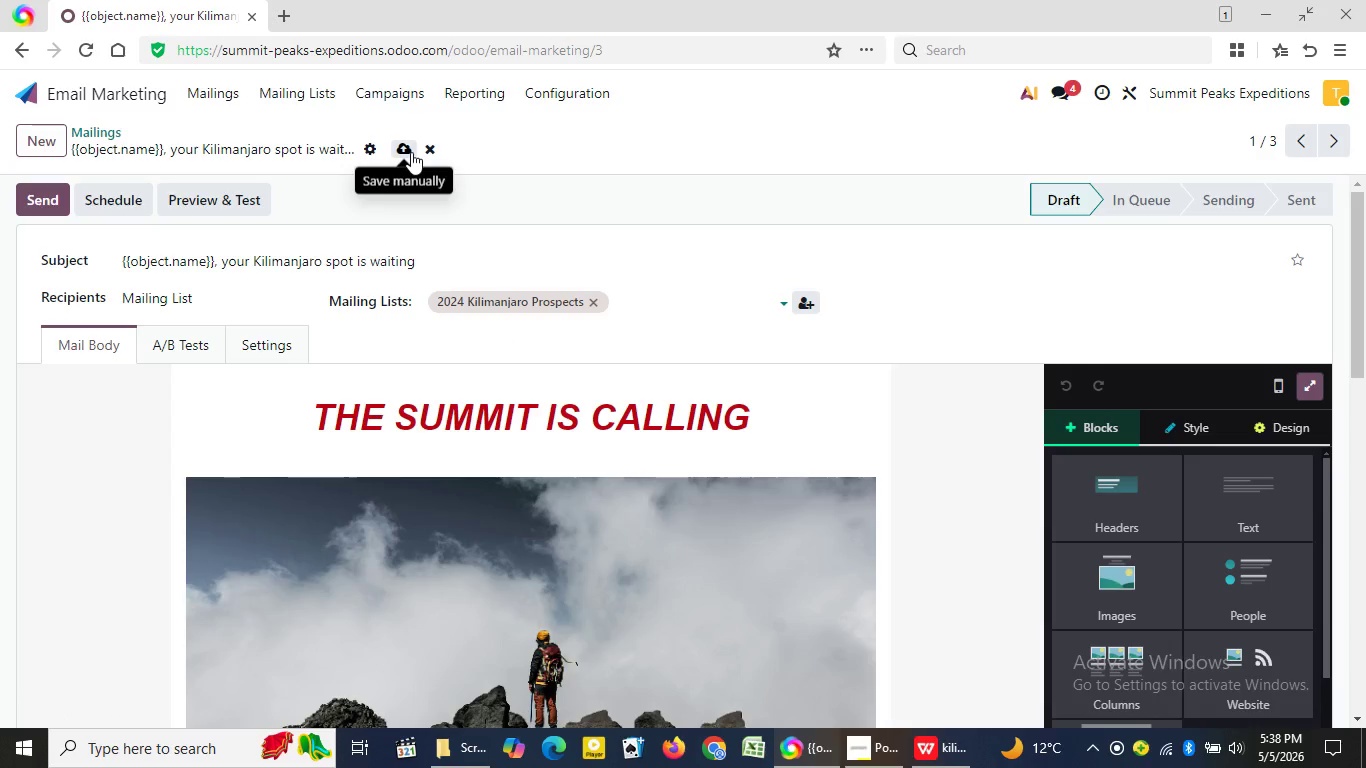 
left_click([282, 343])
 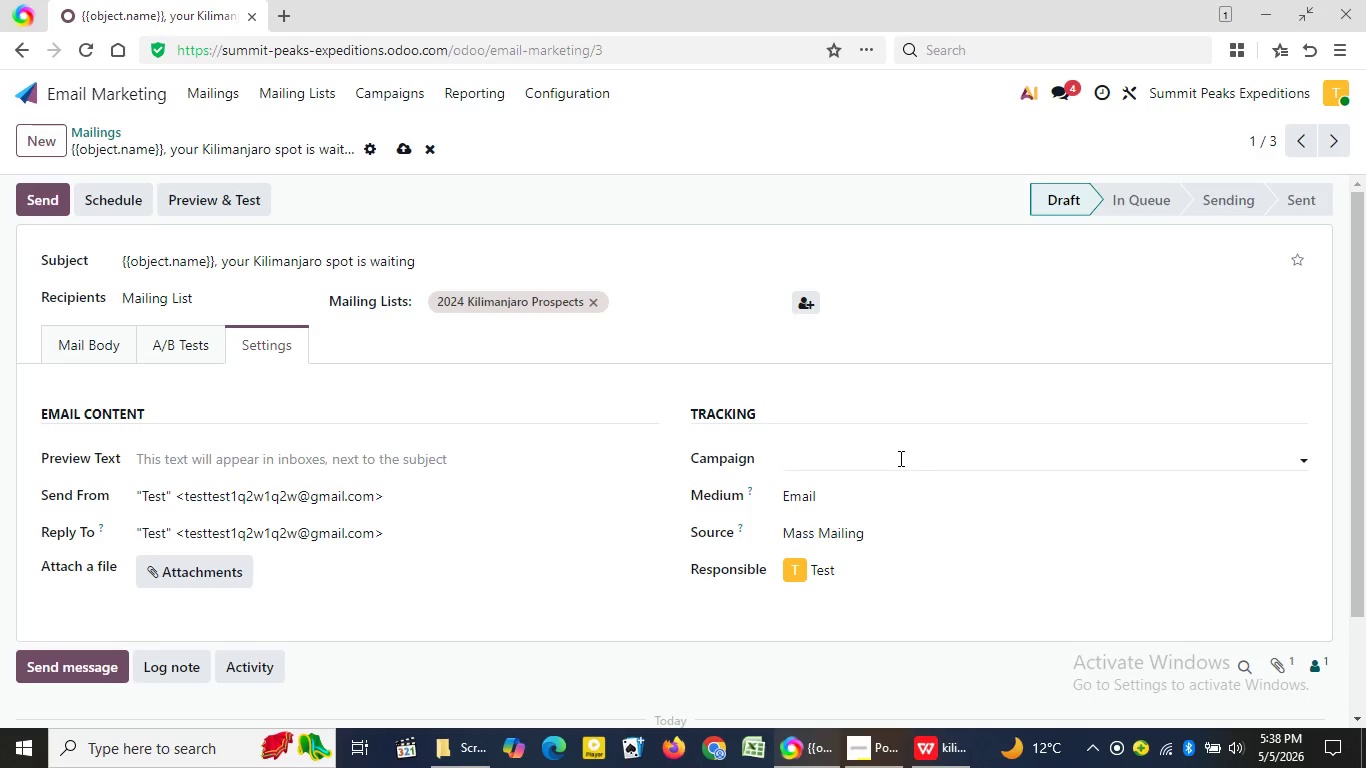 
left_click([902, 456])
 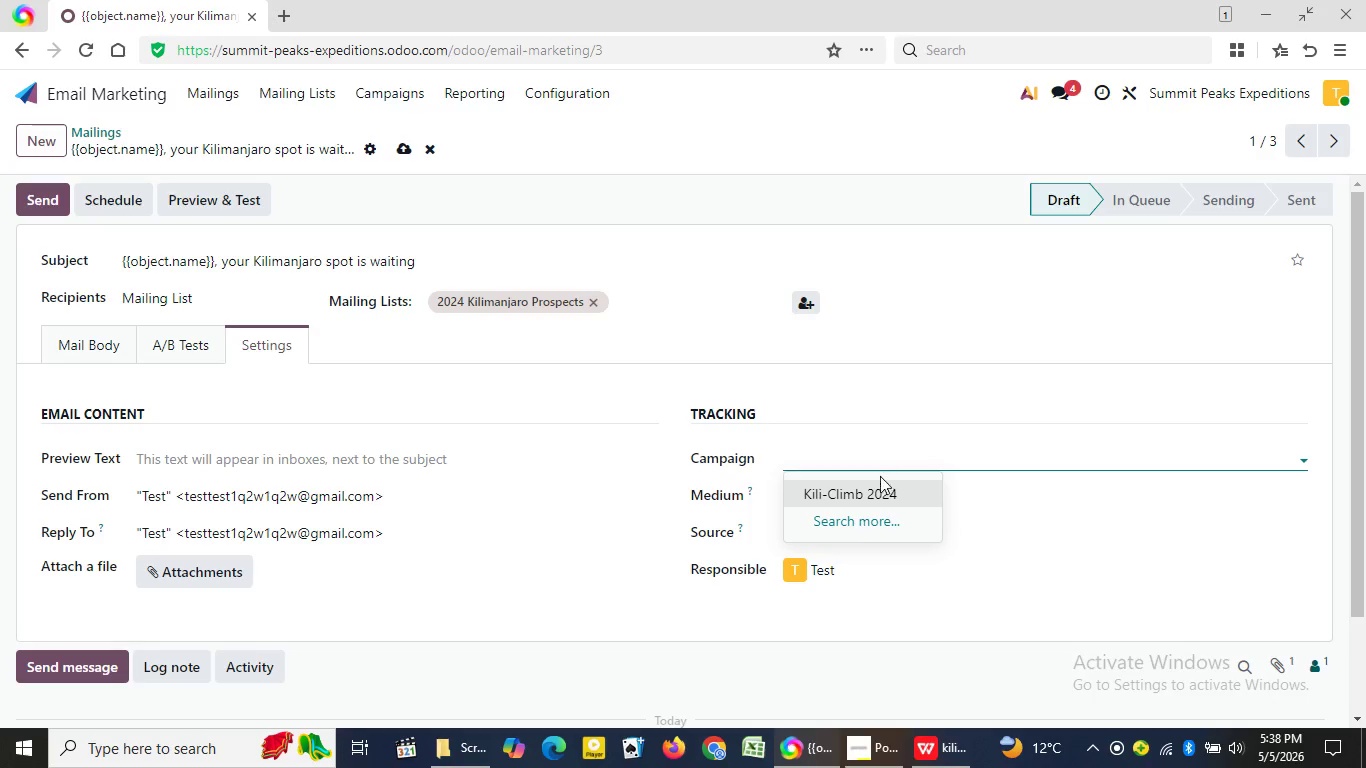 
left_click([874, 483])
 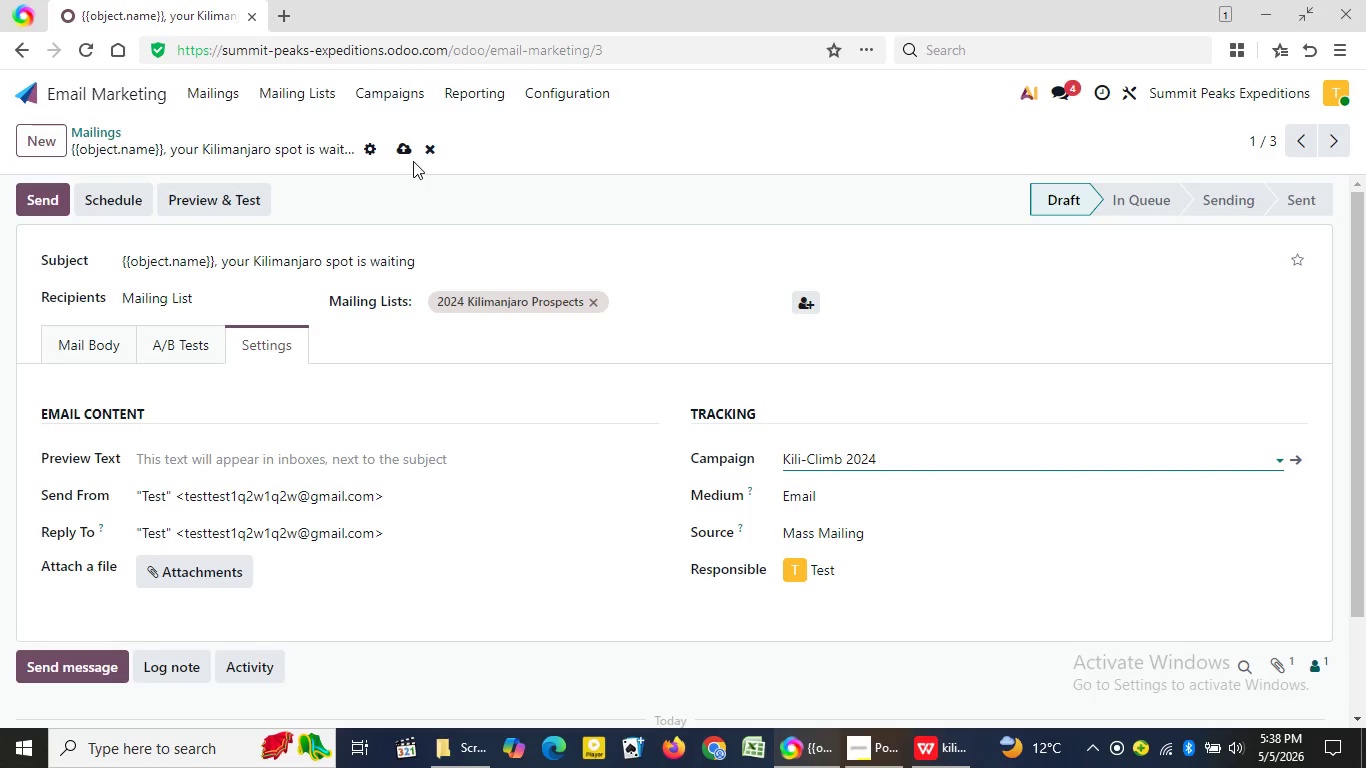 
left_click([406, 152])
 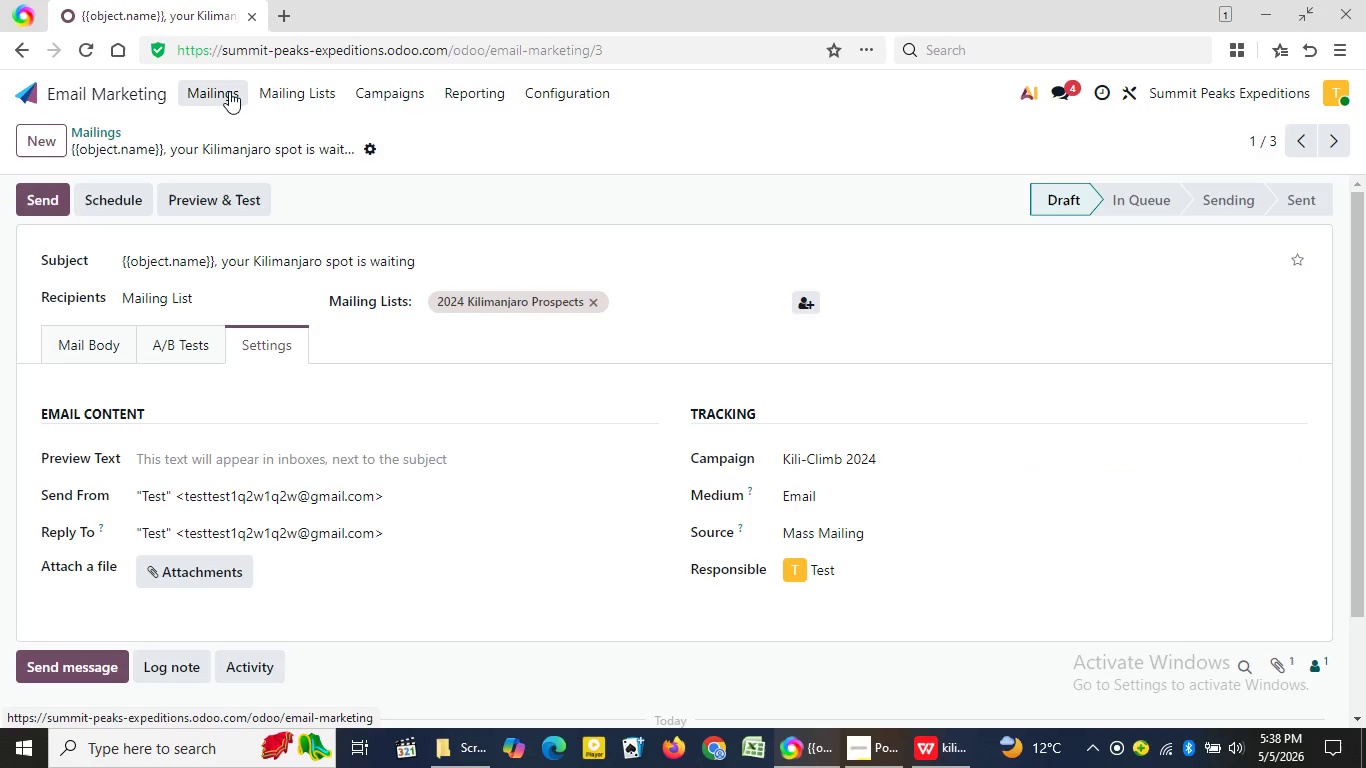 
left_click([390, 92])
 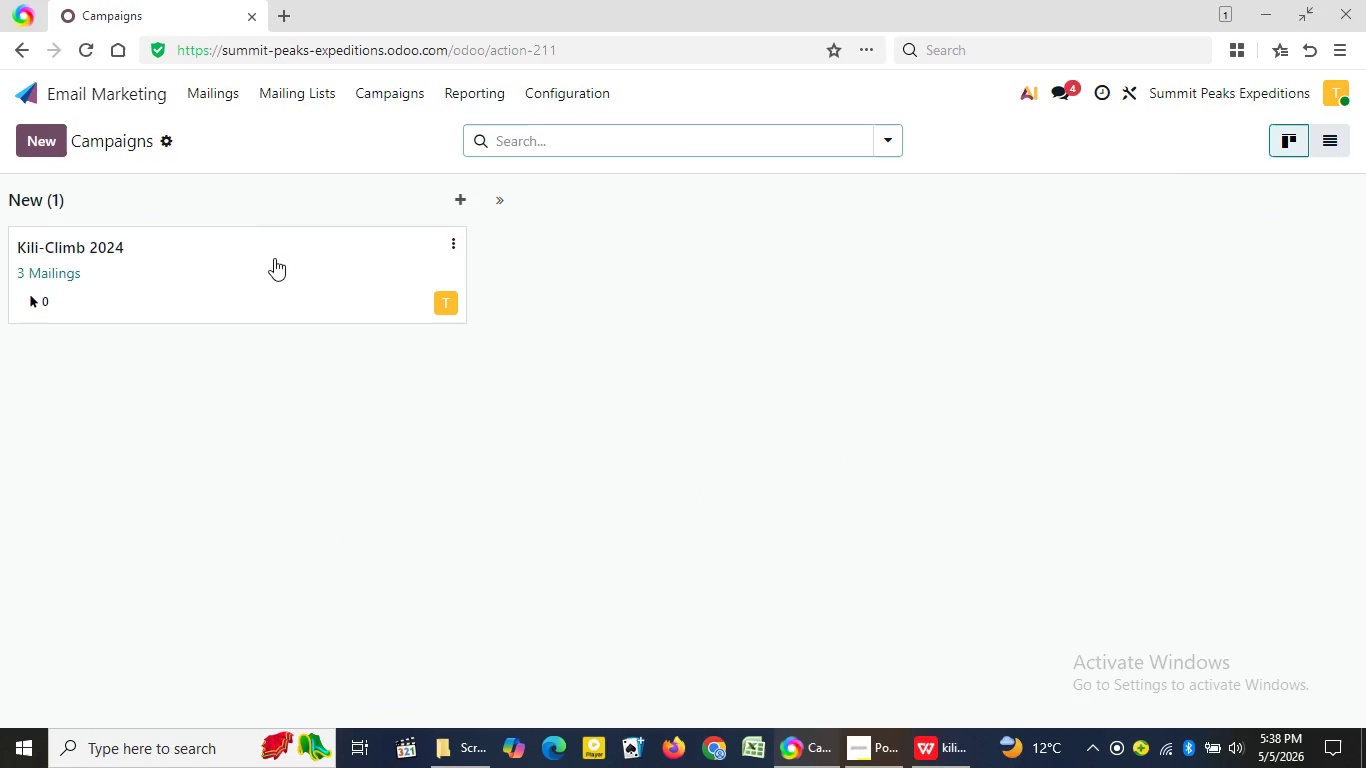 
left_click([274, 258])
 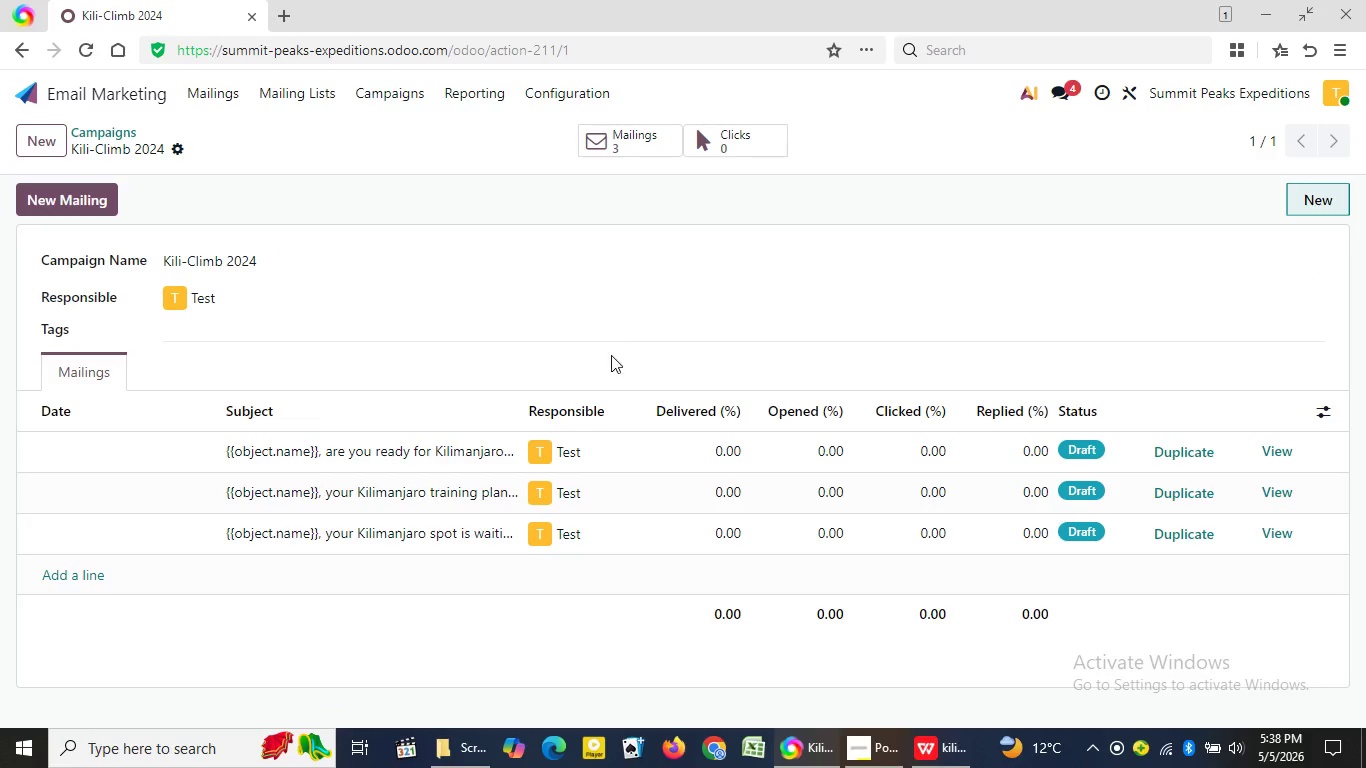 
wait(6.2)
 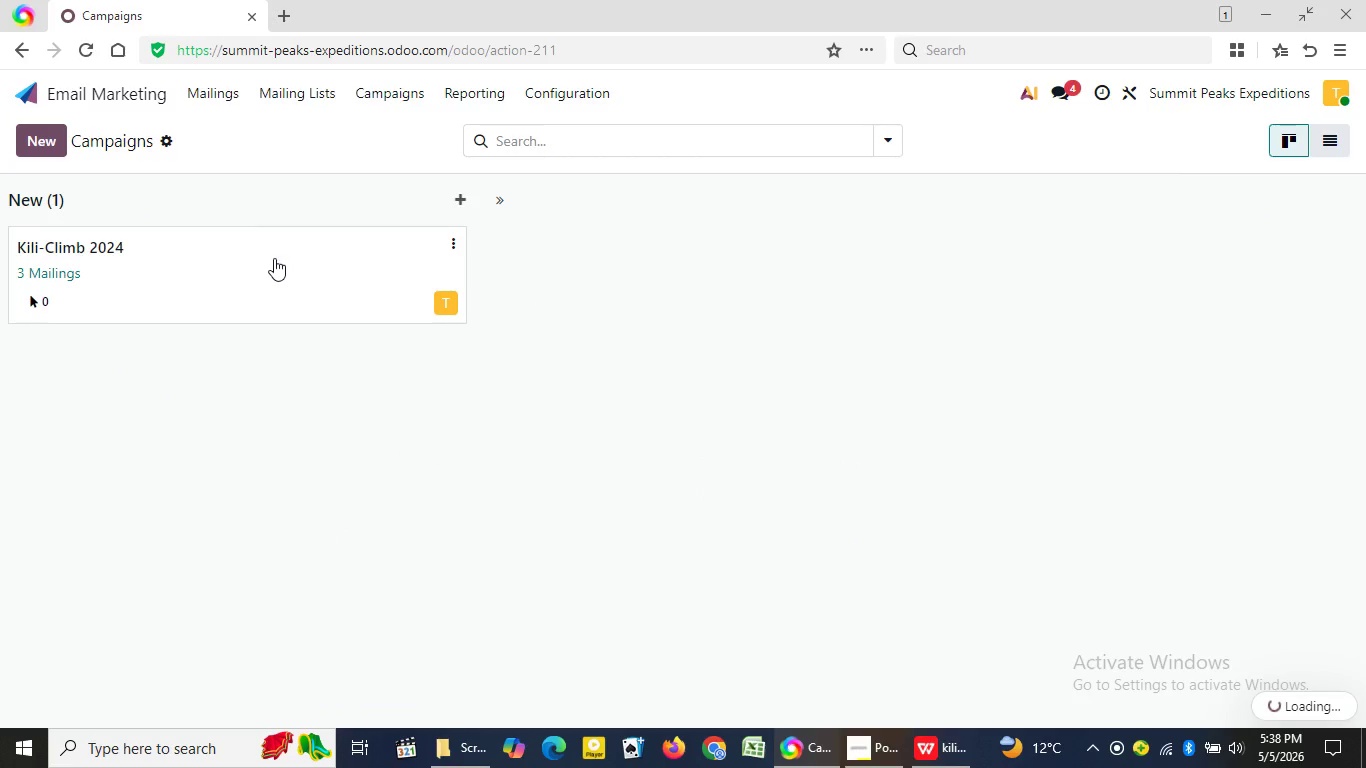 
left_click([862, 760])